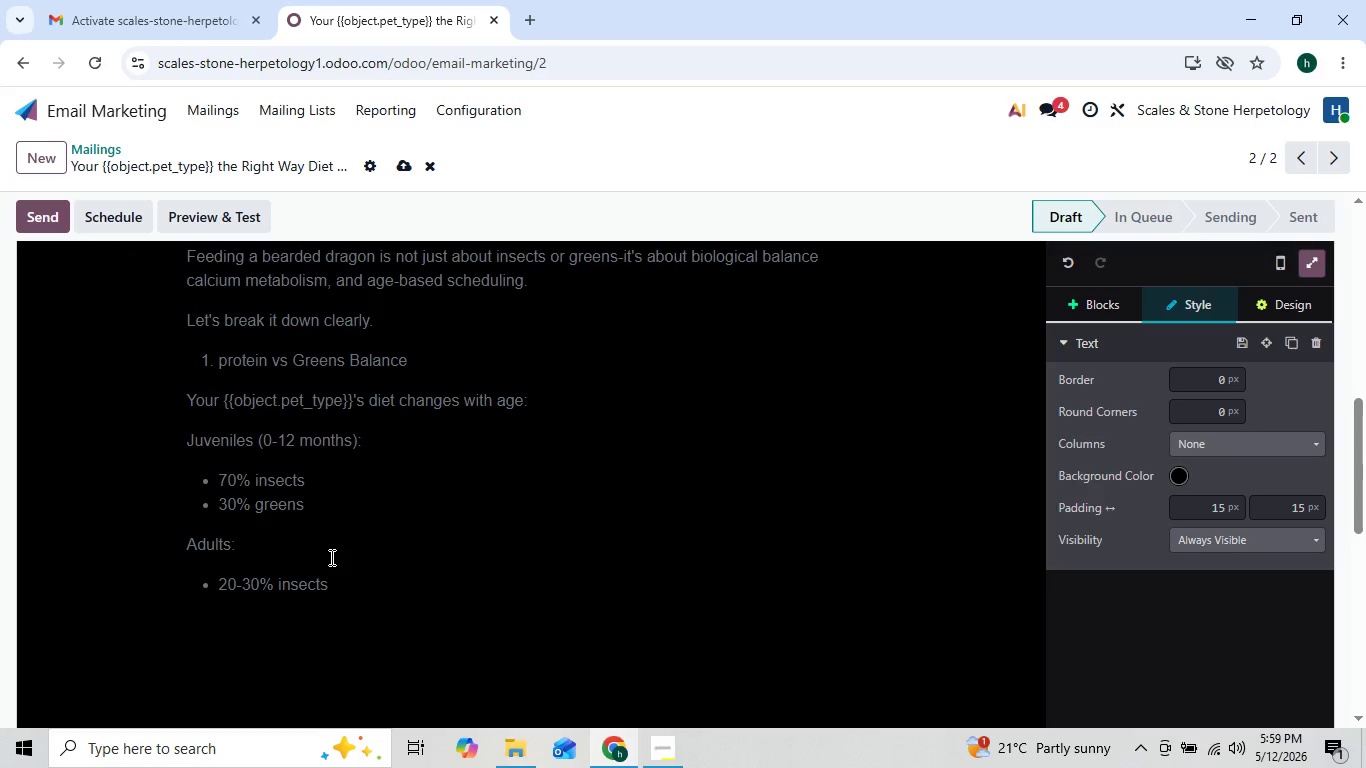 
key(Enter)
 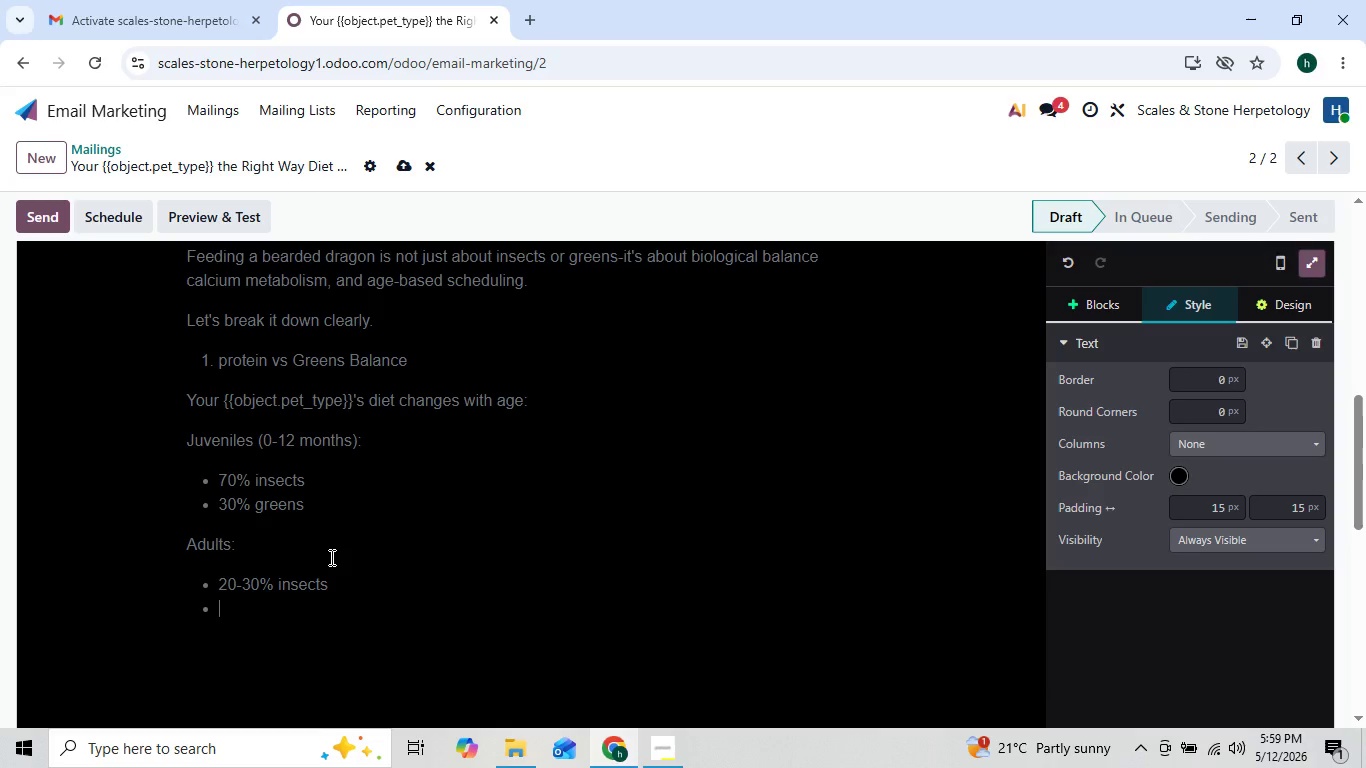 
hold_key(key=ShiftLeft, duration=0.81)
 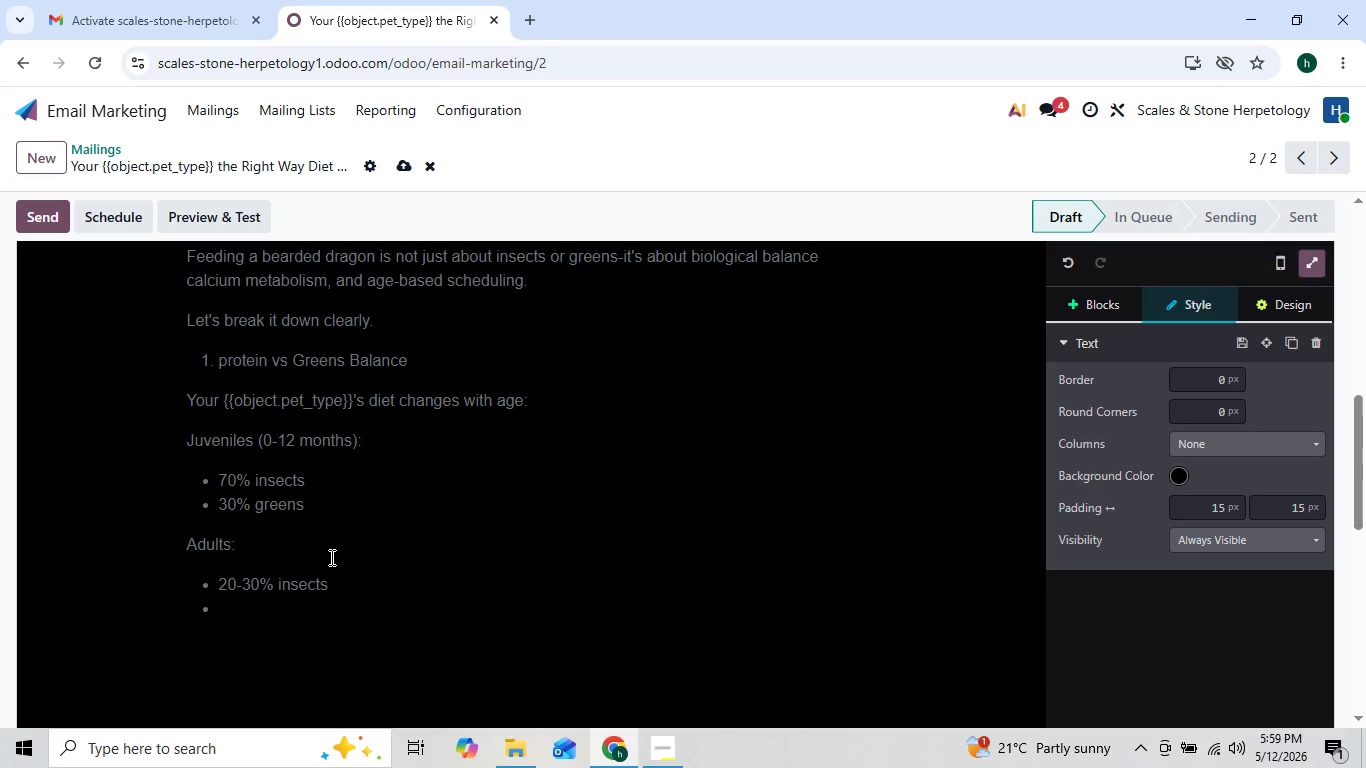 
type(70)
 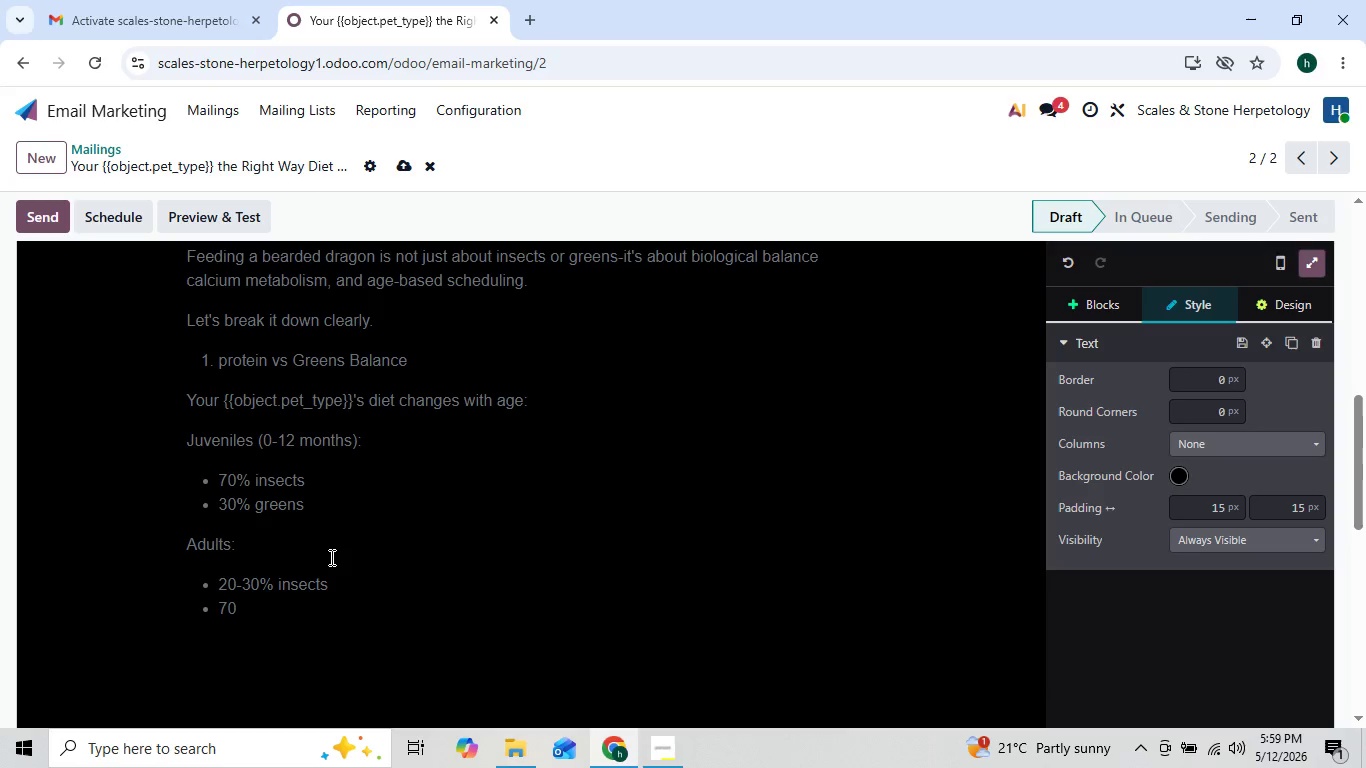 
type(_)
key(Backspace)
type(-80% greens)
 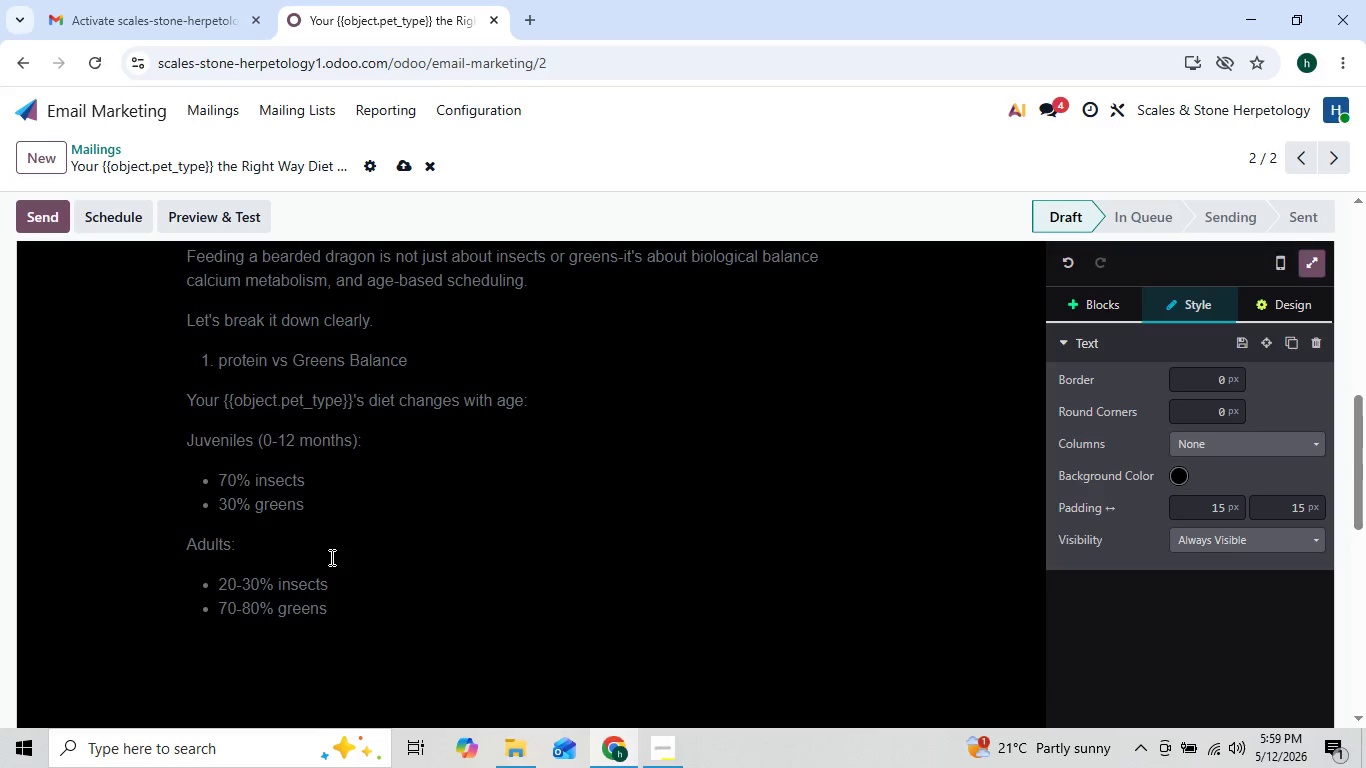 
key(Enter)
 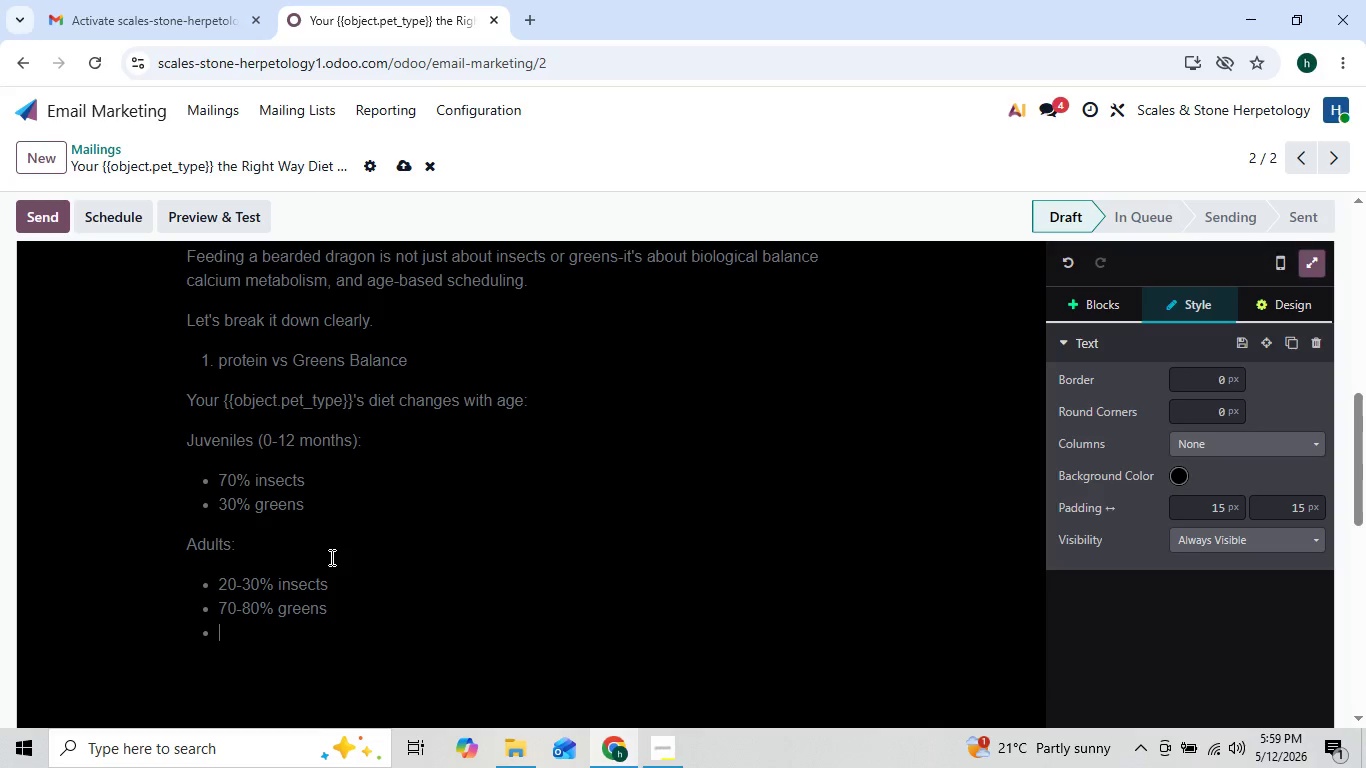 
key(Enter)
 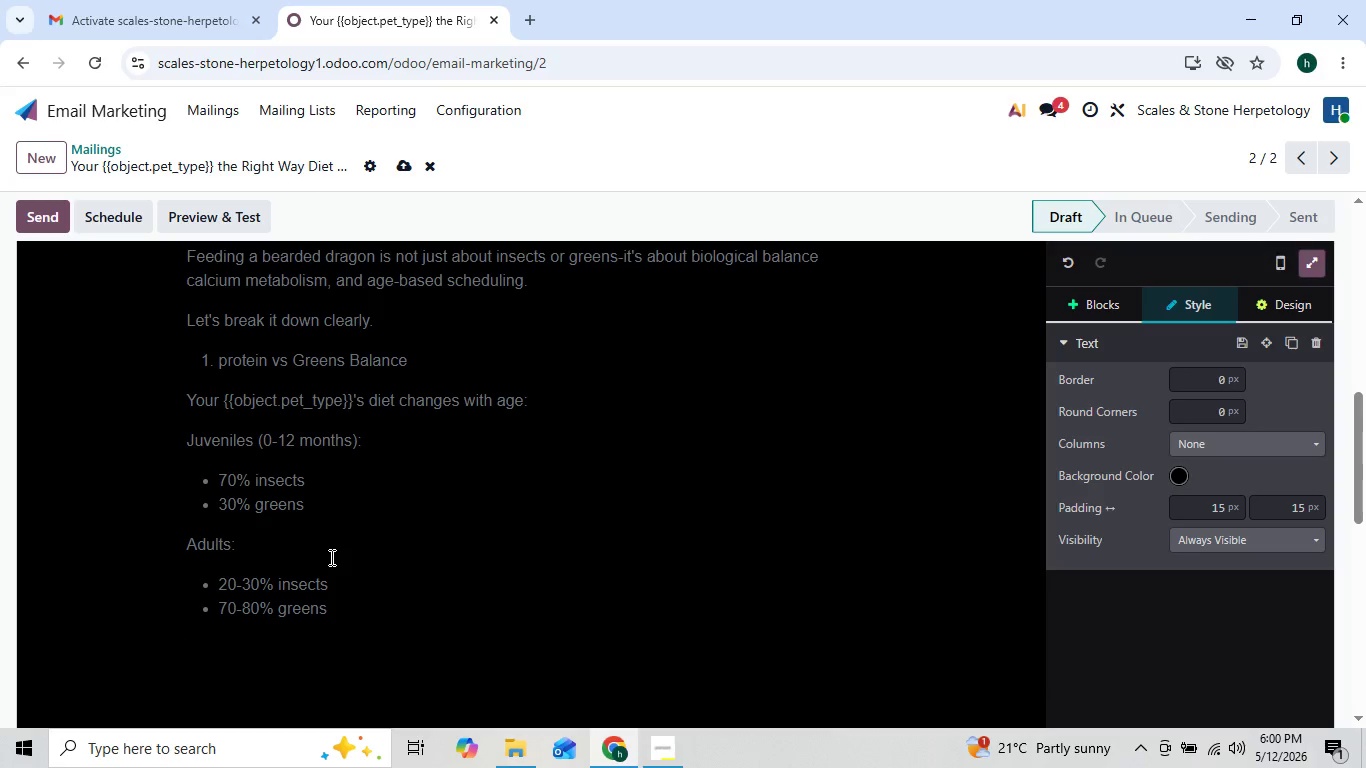 
type(Best feeder insecs)
 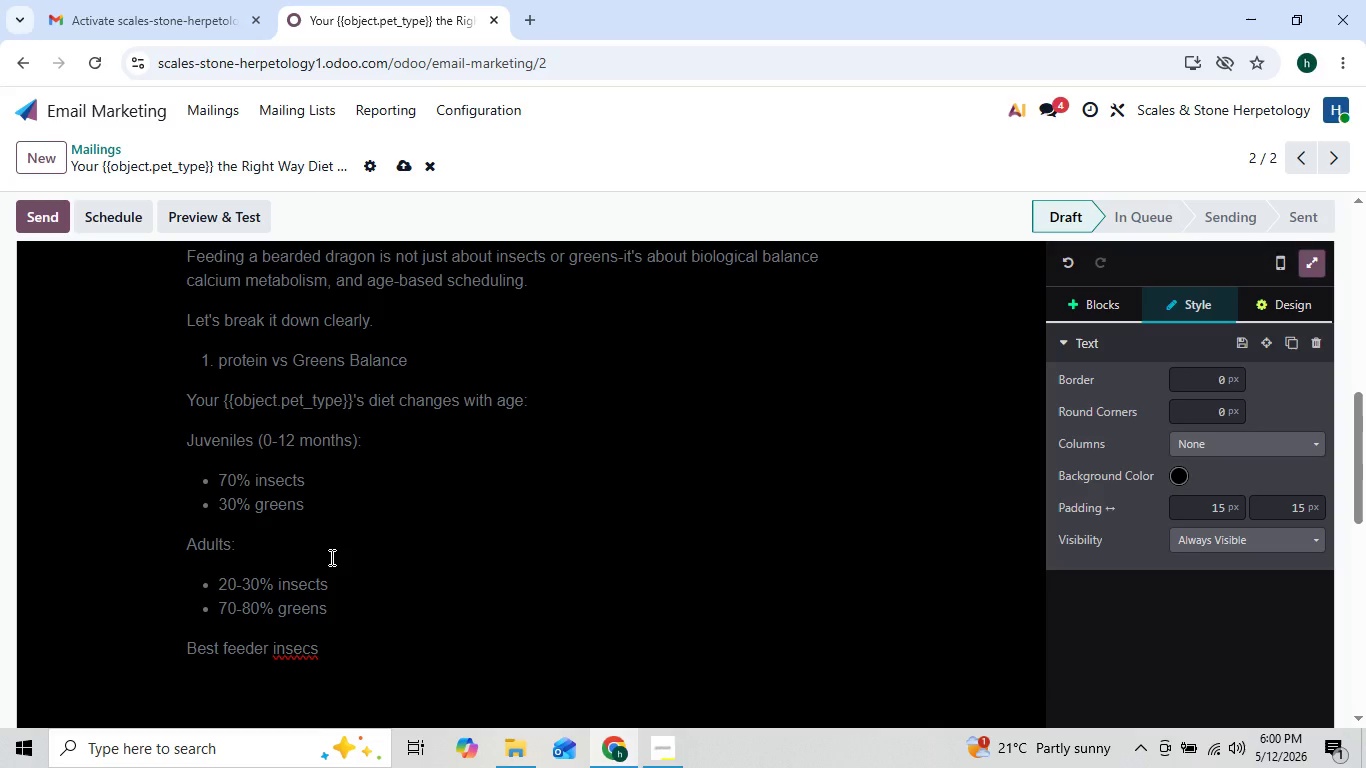 
key(ArrowLeft)
 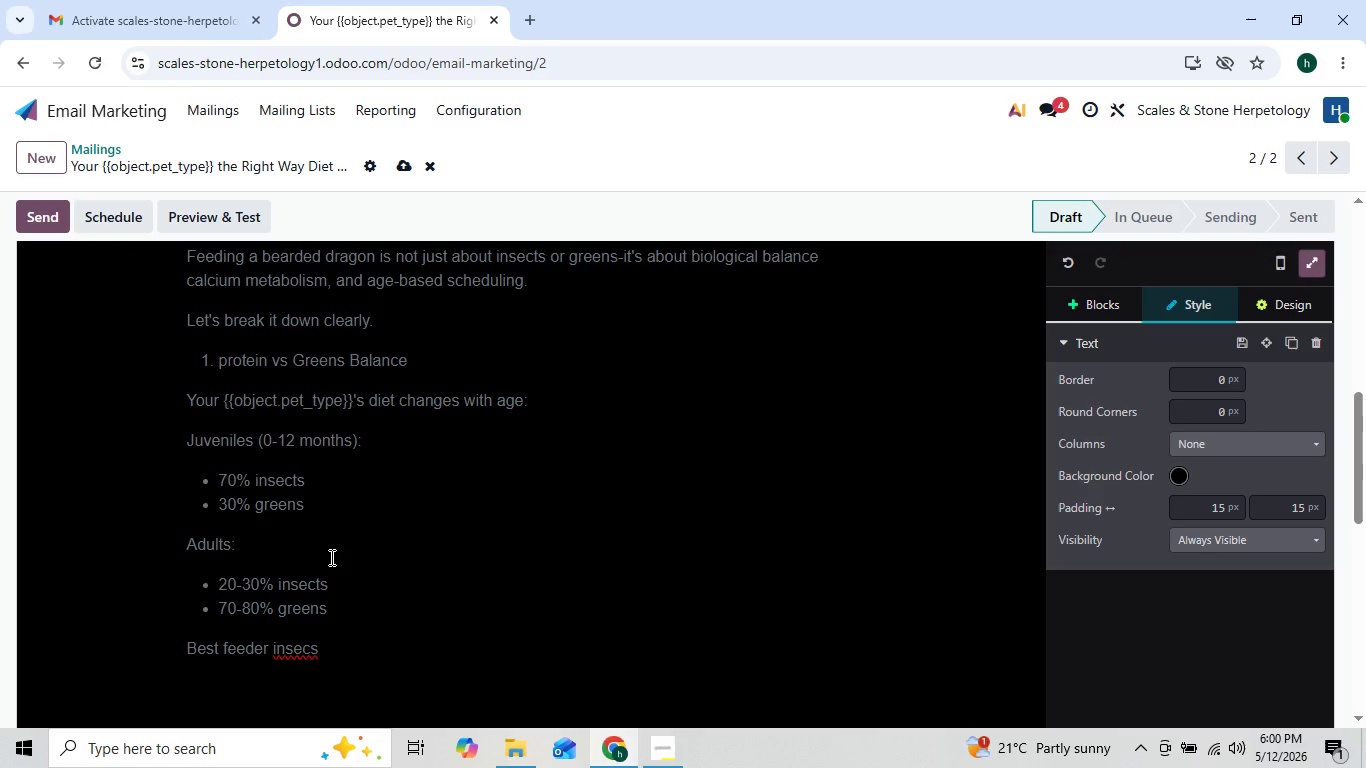 
key(T)
 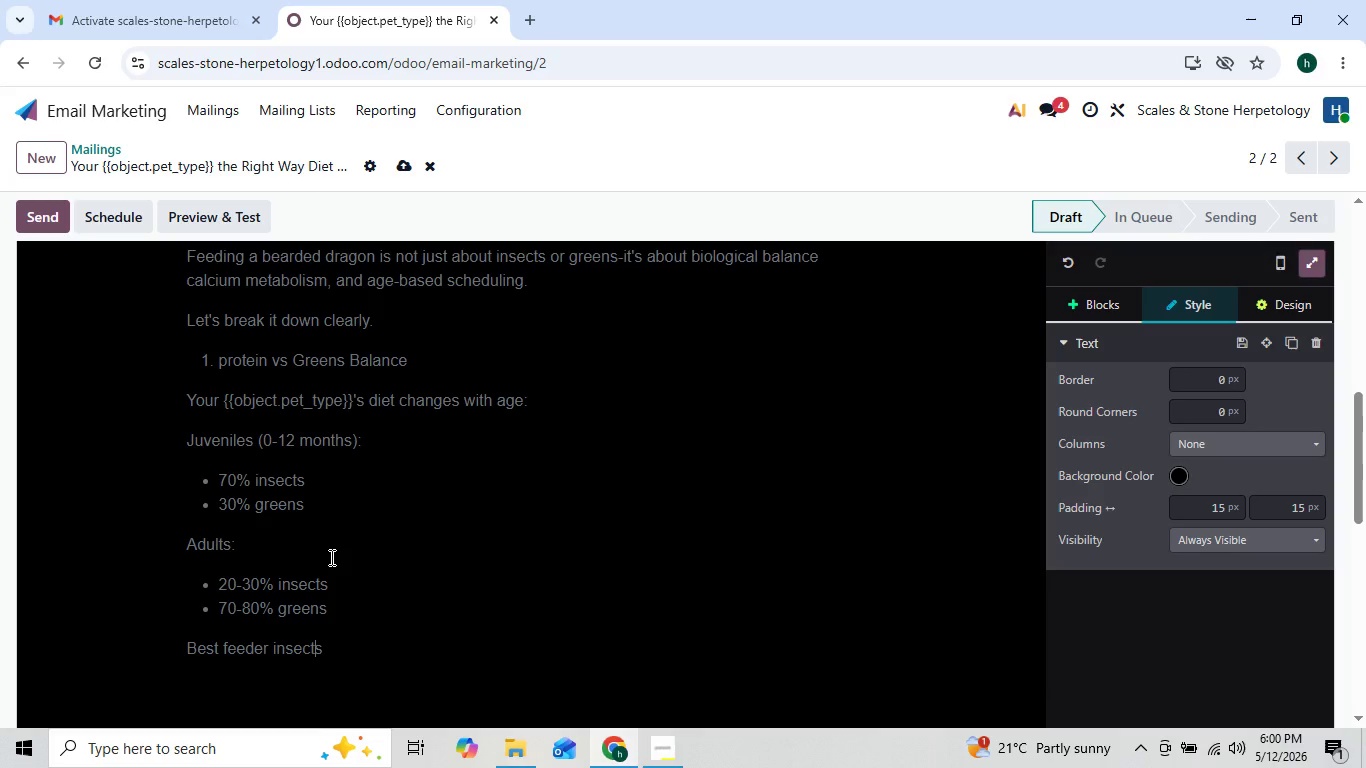 
key(ArrowRight)
 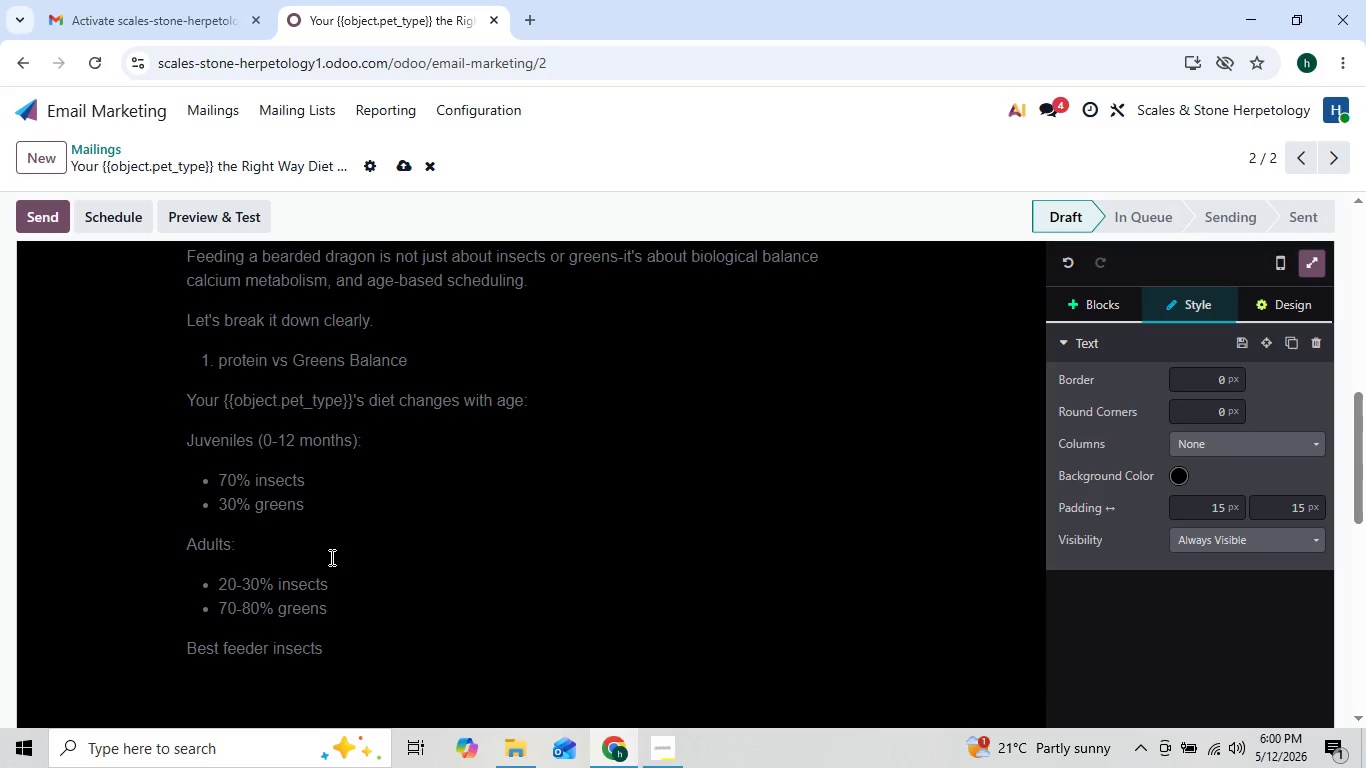 
key(Shift+Semicolon)
 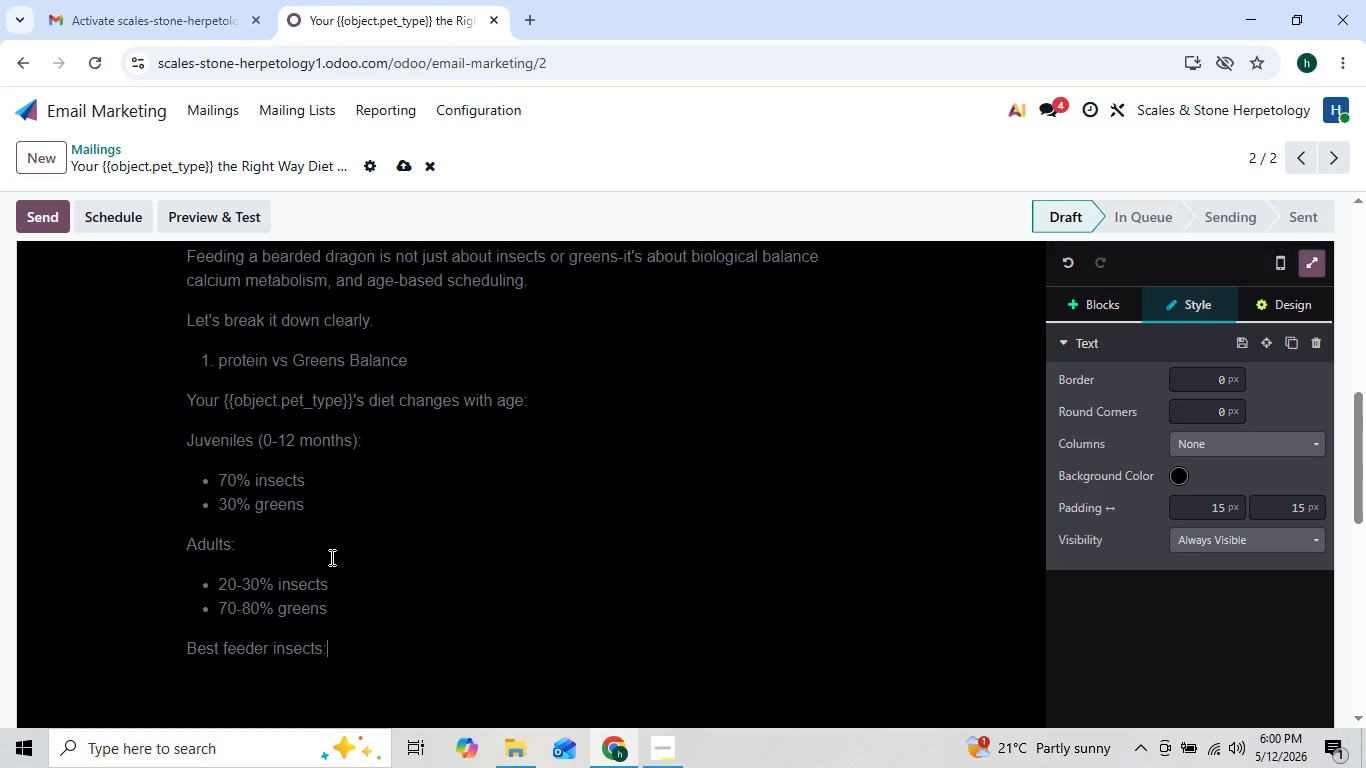 
key(Enter)
 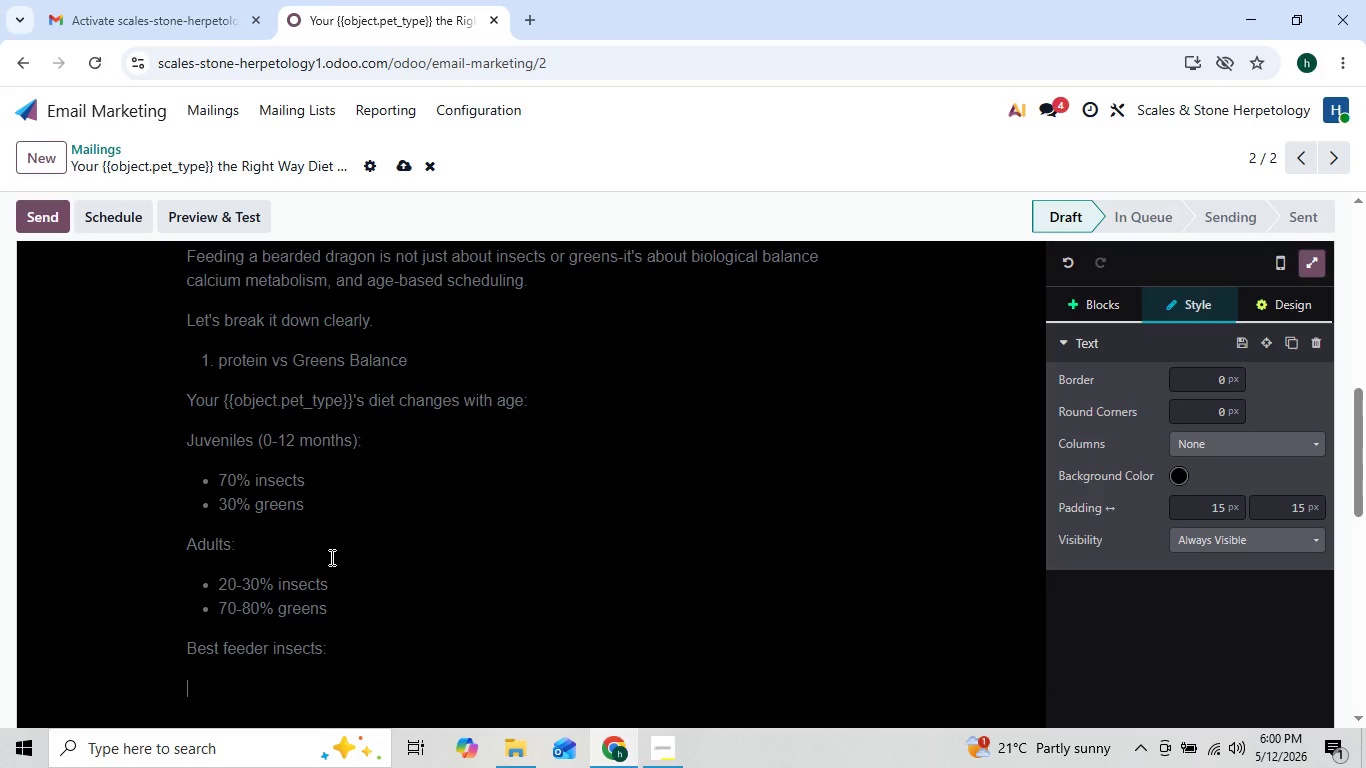 
type(/bu)
 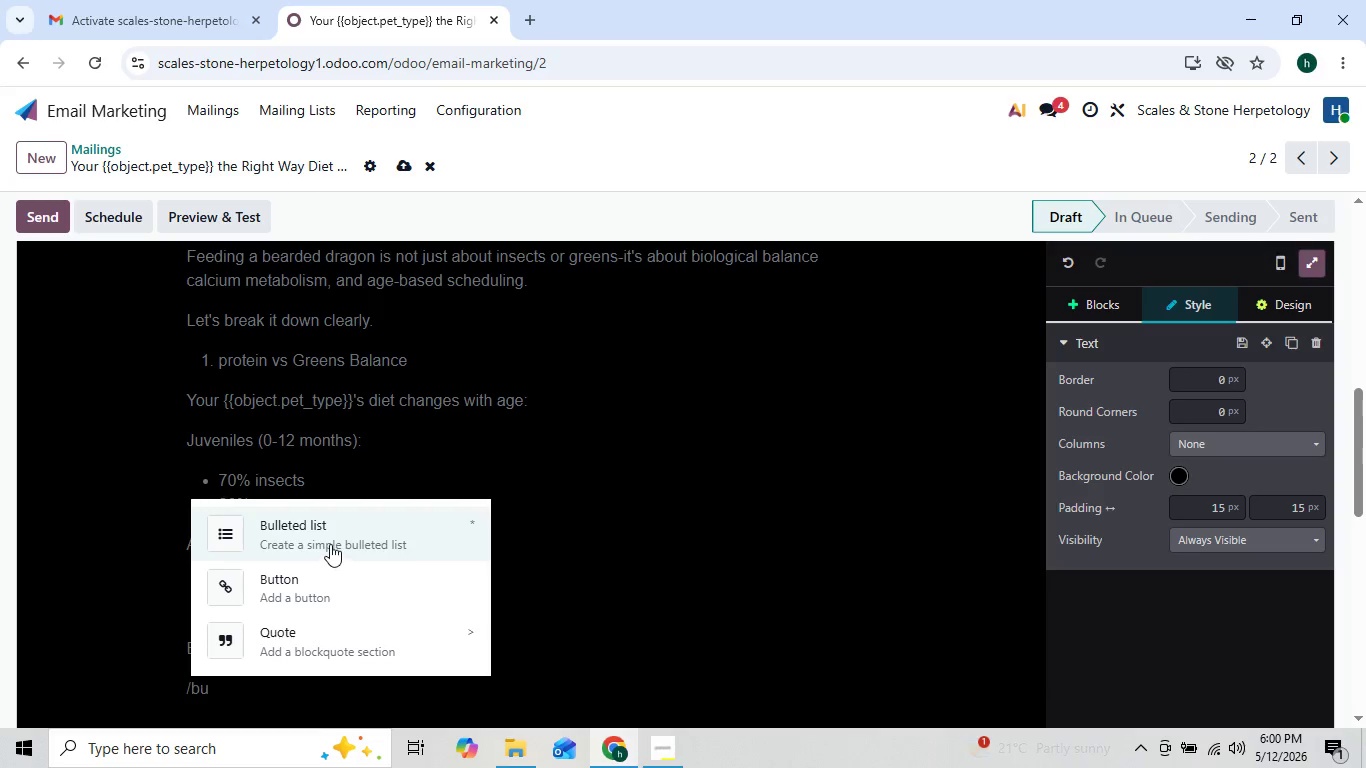 
left_click([330, 544])
 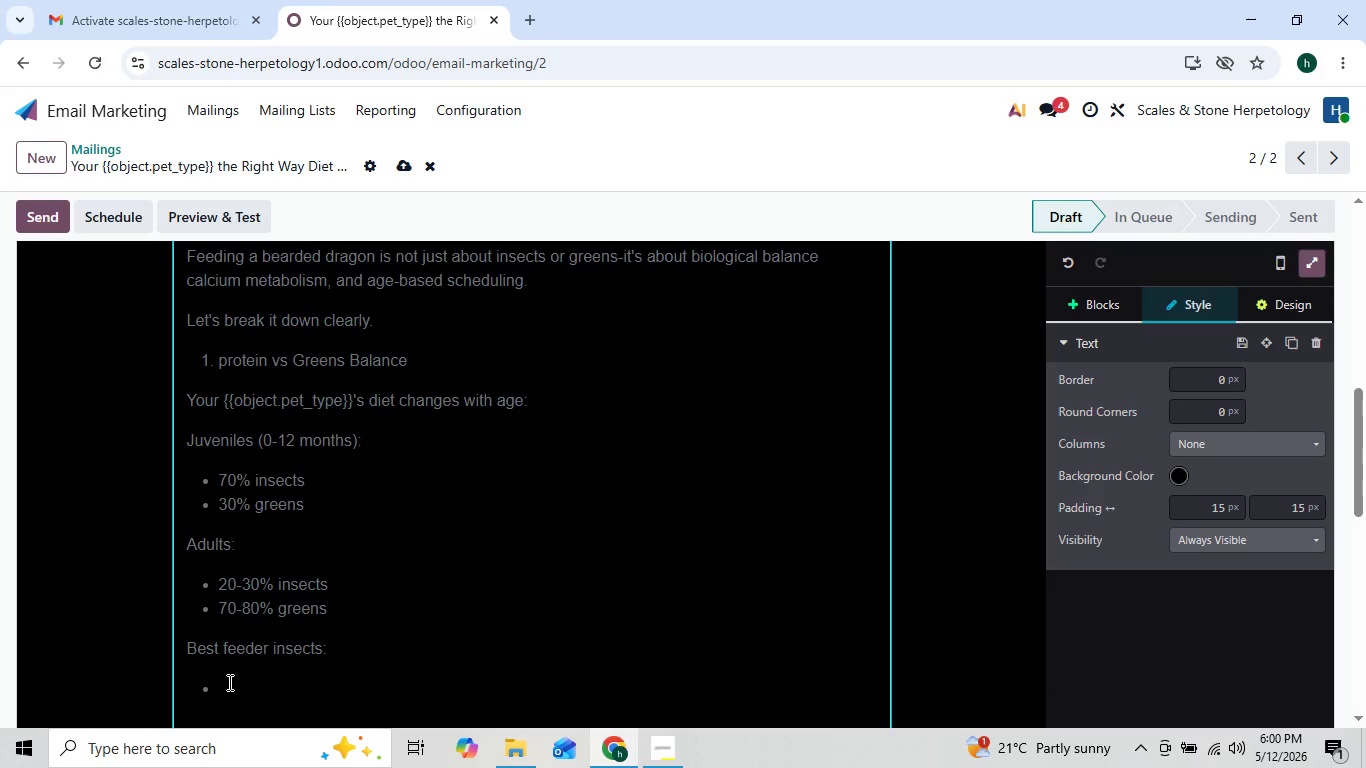 
wait(10.38)
 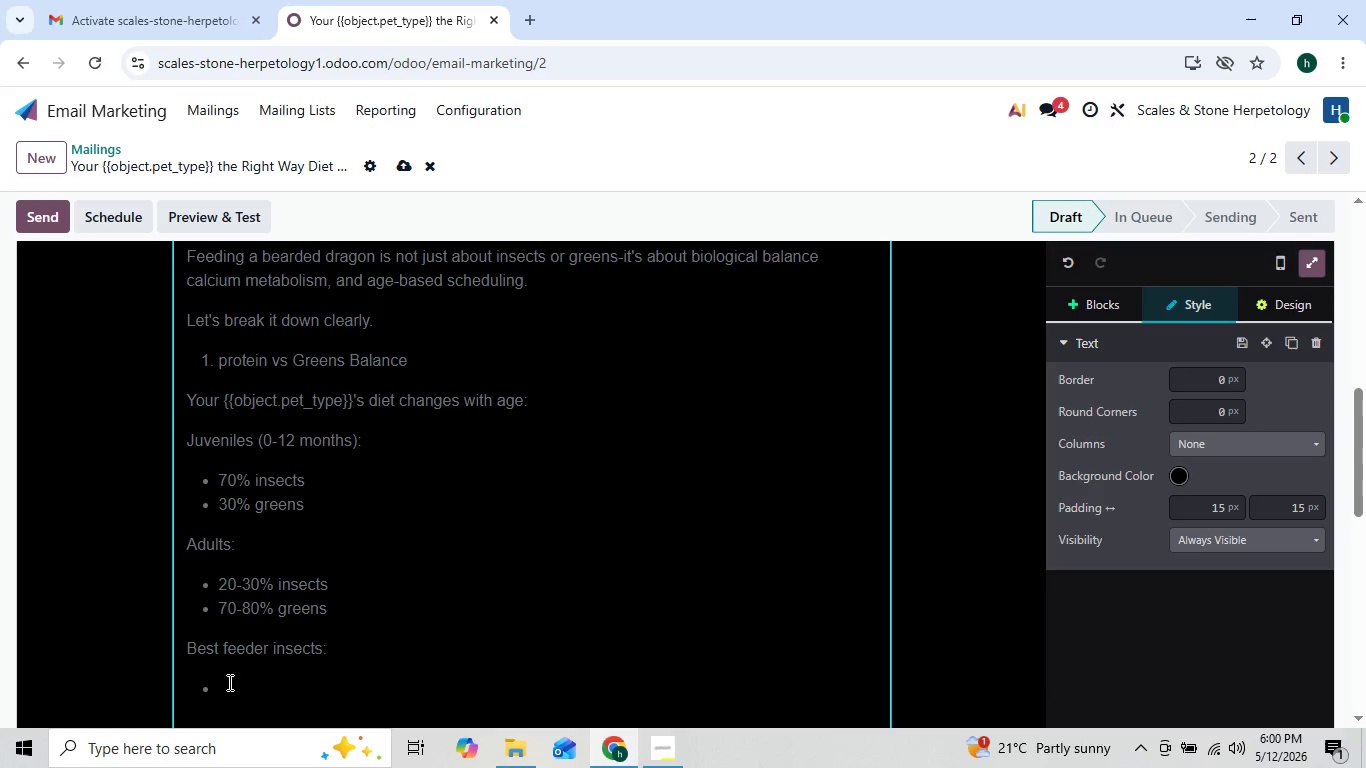 
left_click([253, 646])
 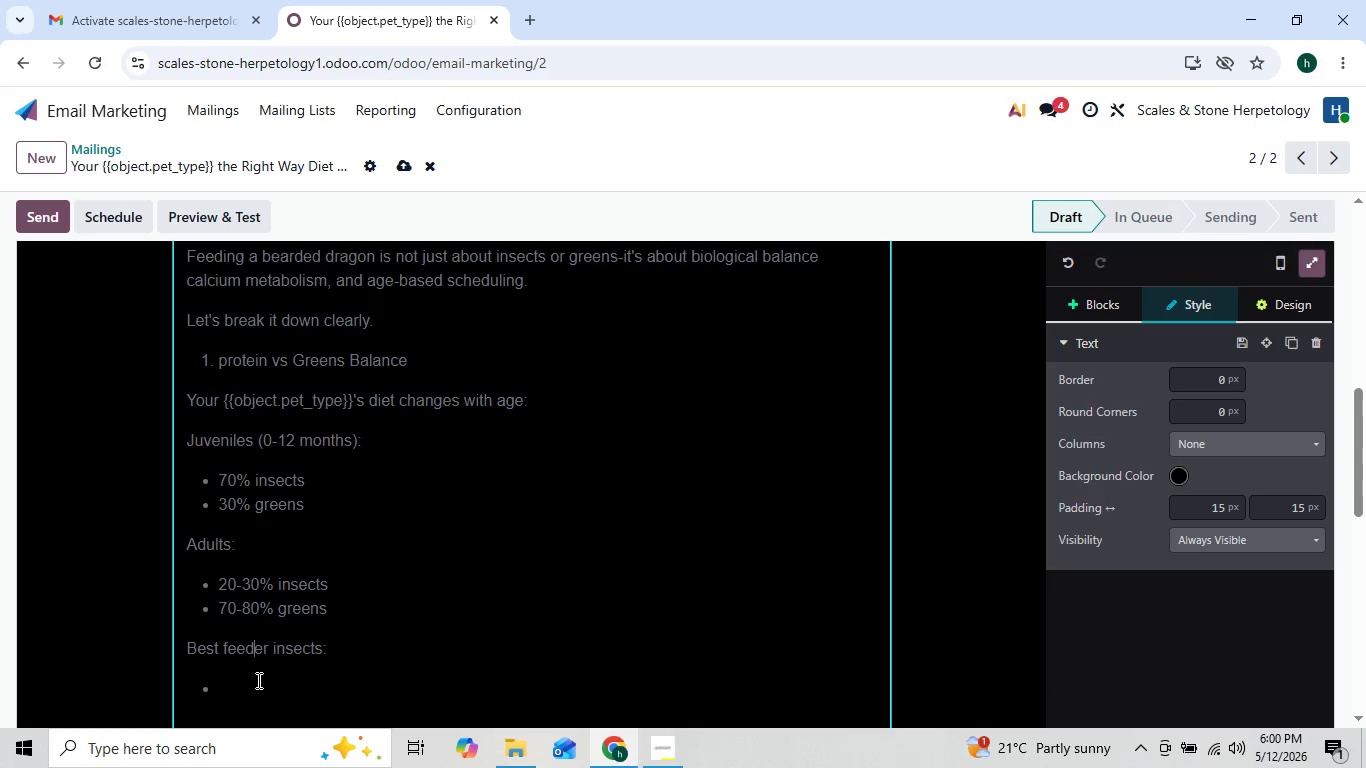 
left_click([253, 684])
 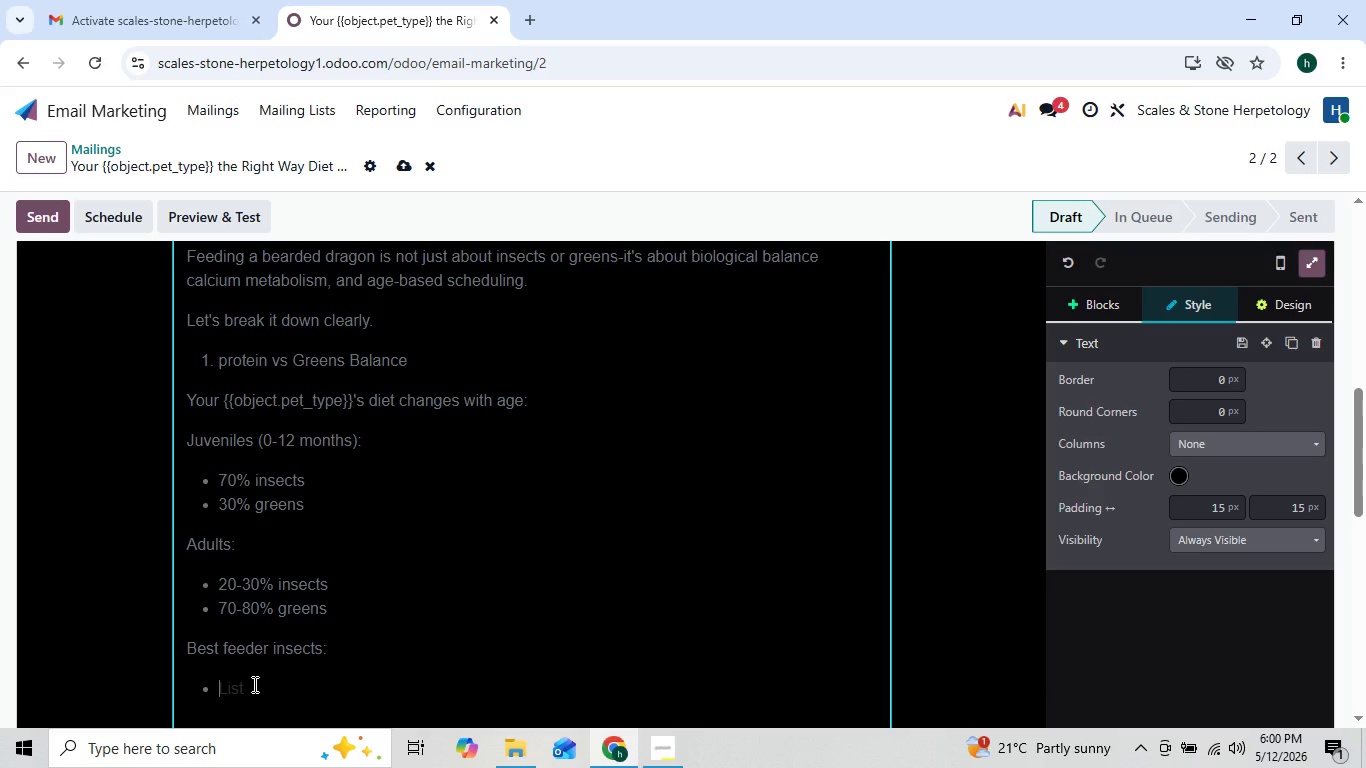 
type(Dubia)
 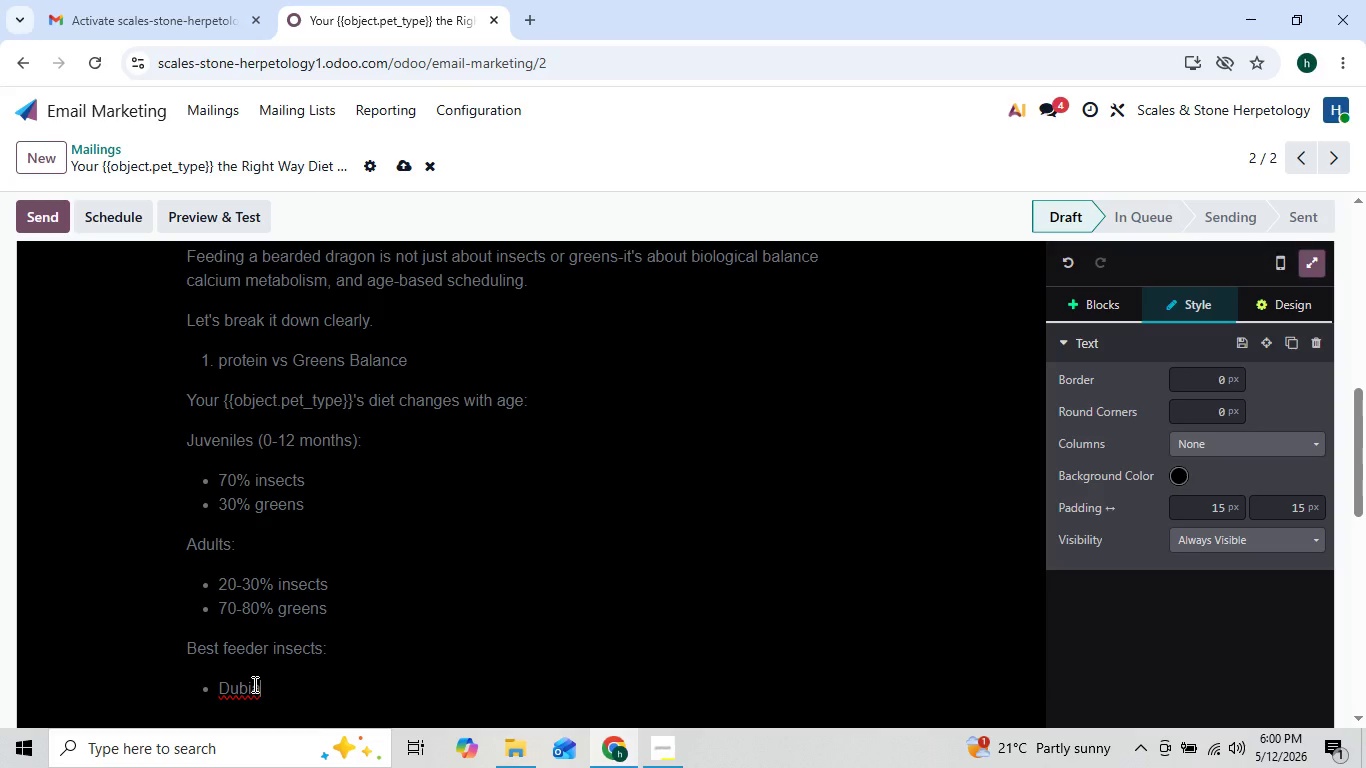 
key(Space)
 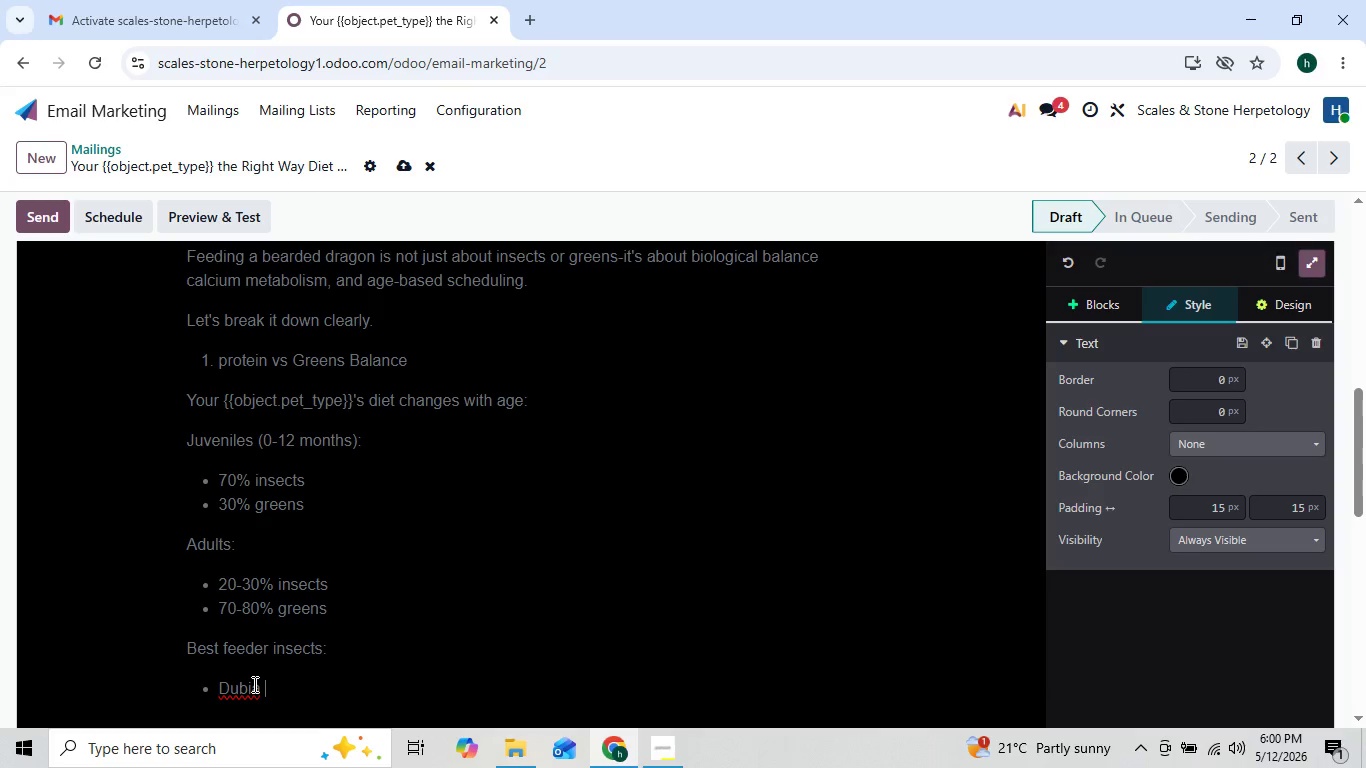 
key(Backspace)
 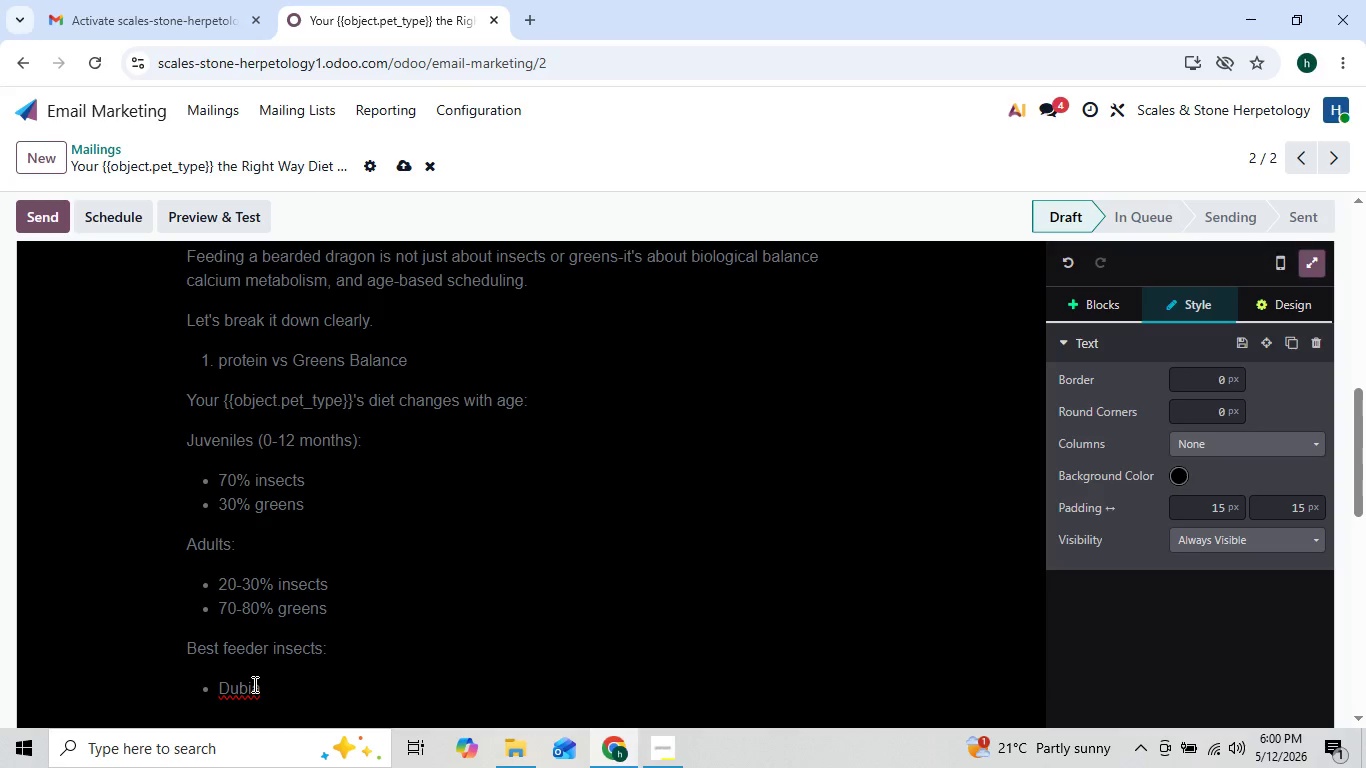 
key(ArrowLeft)
 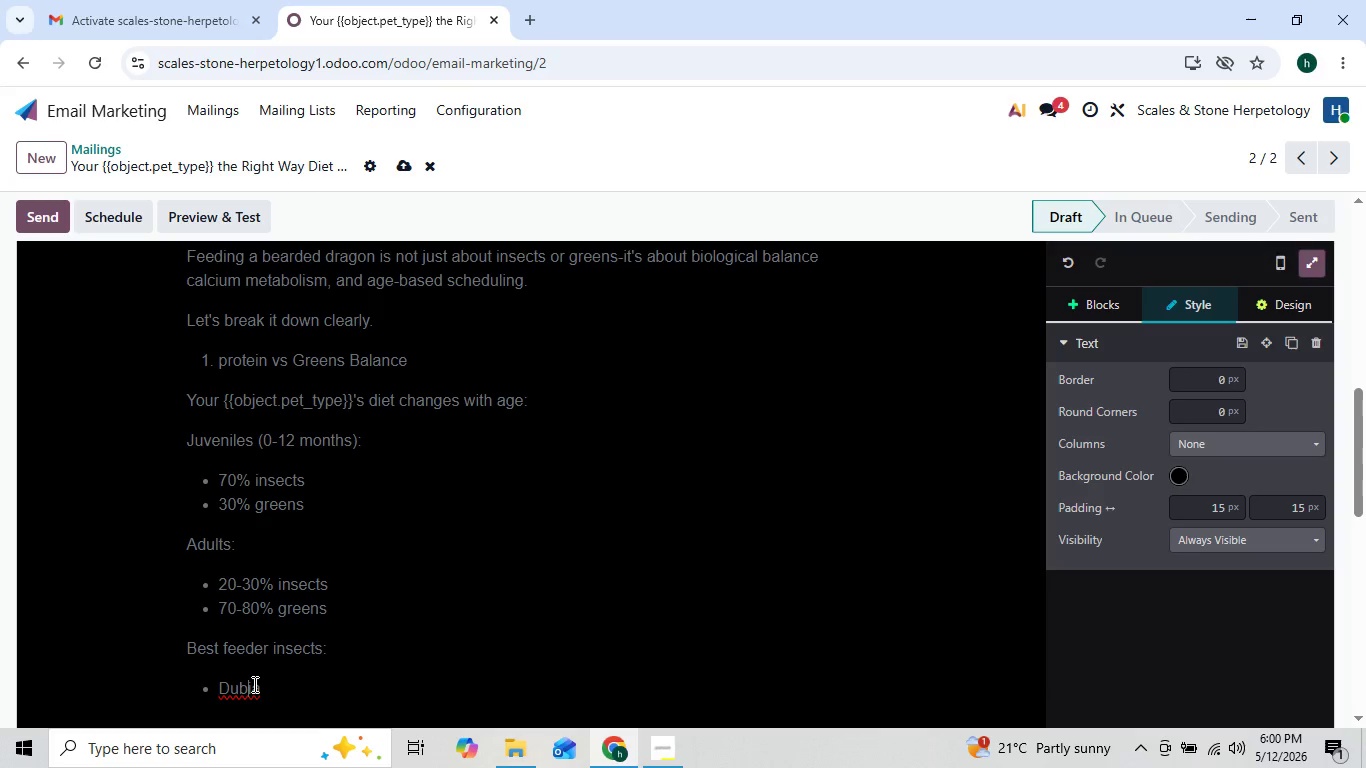 
key(ArrowLeft)
 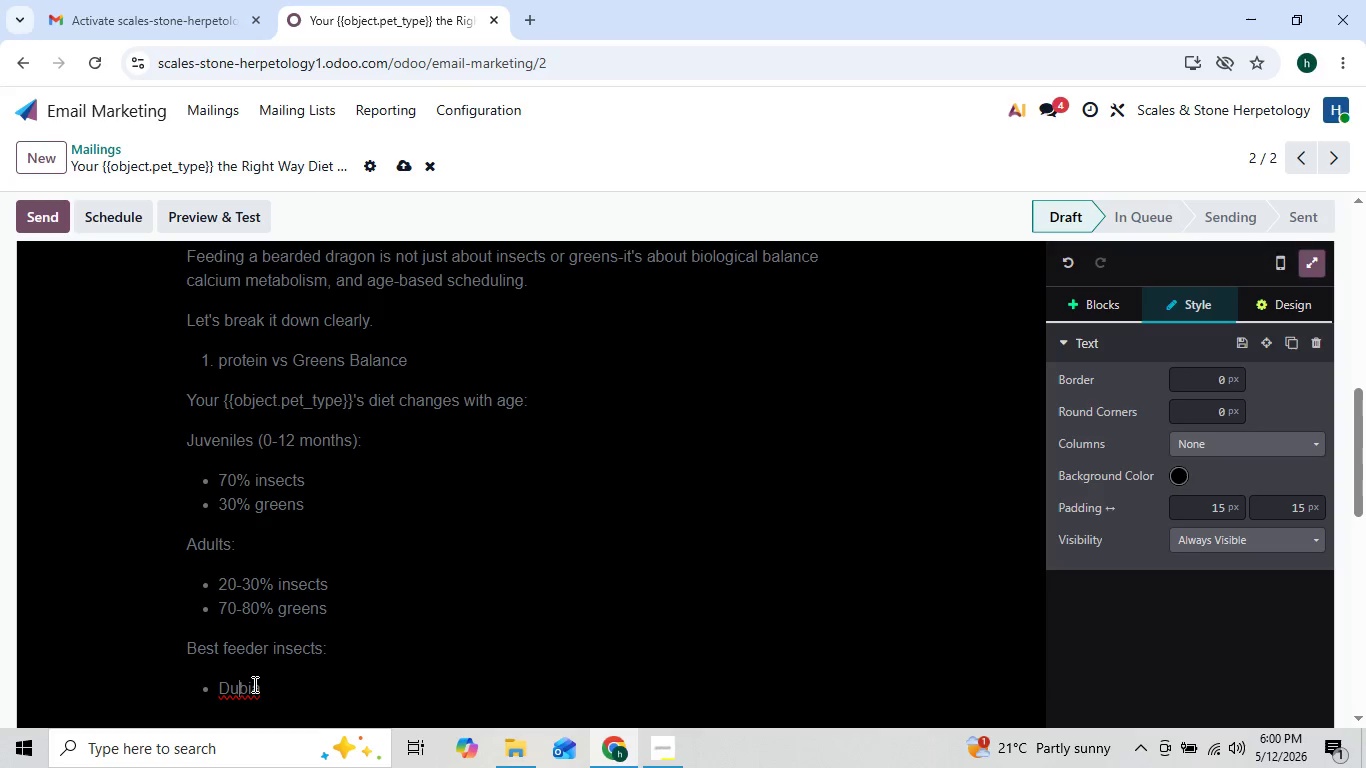 
key(ArrowLeft)
 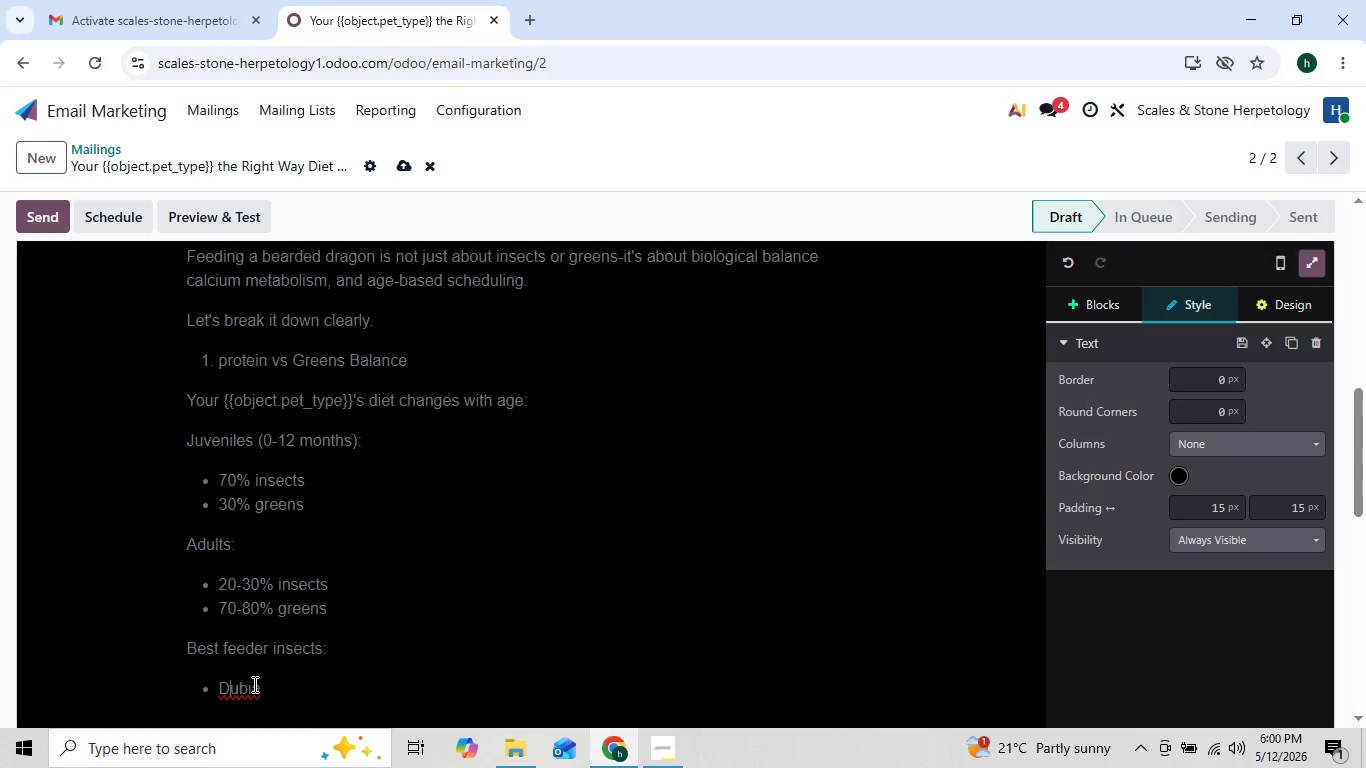 
key(ArrowLeft)
 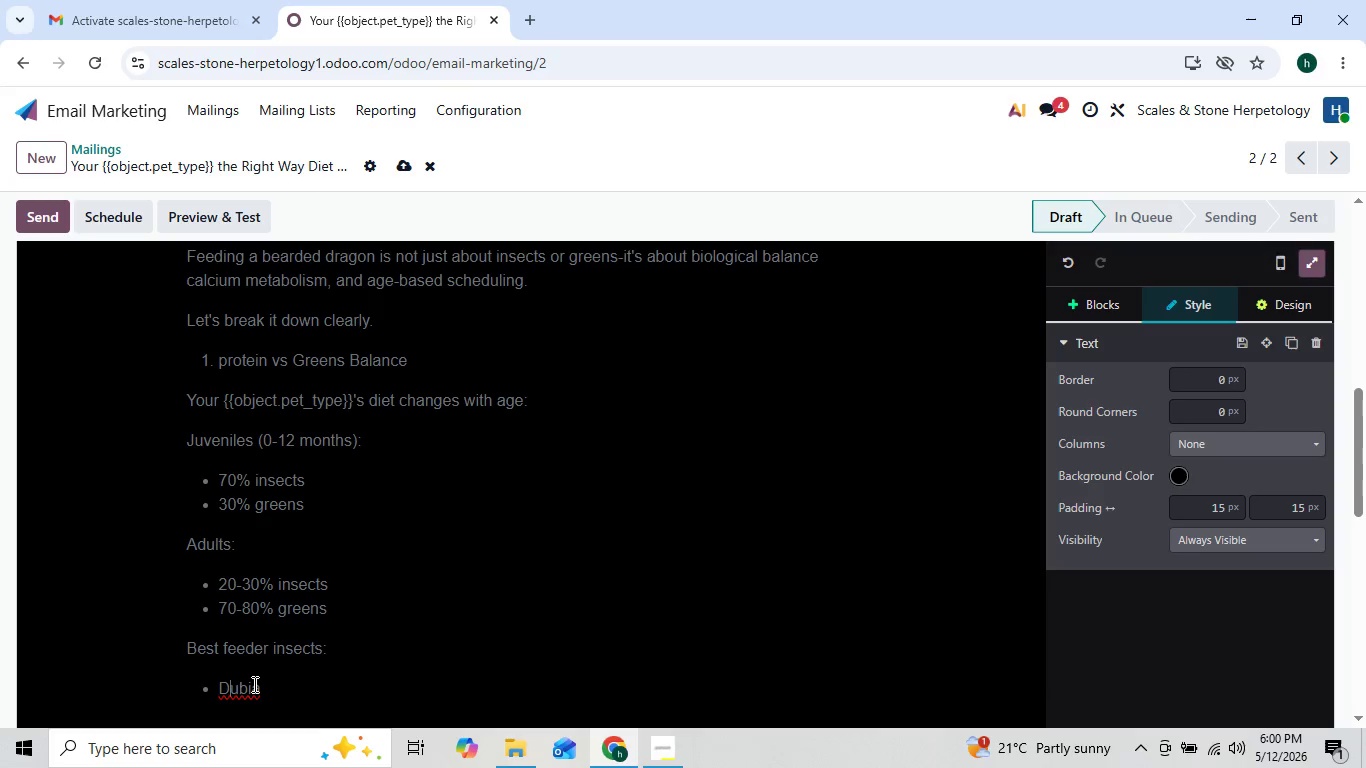 
key(ArrowRight)
 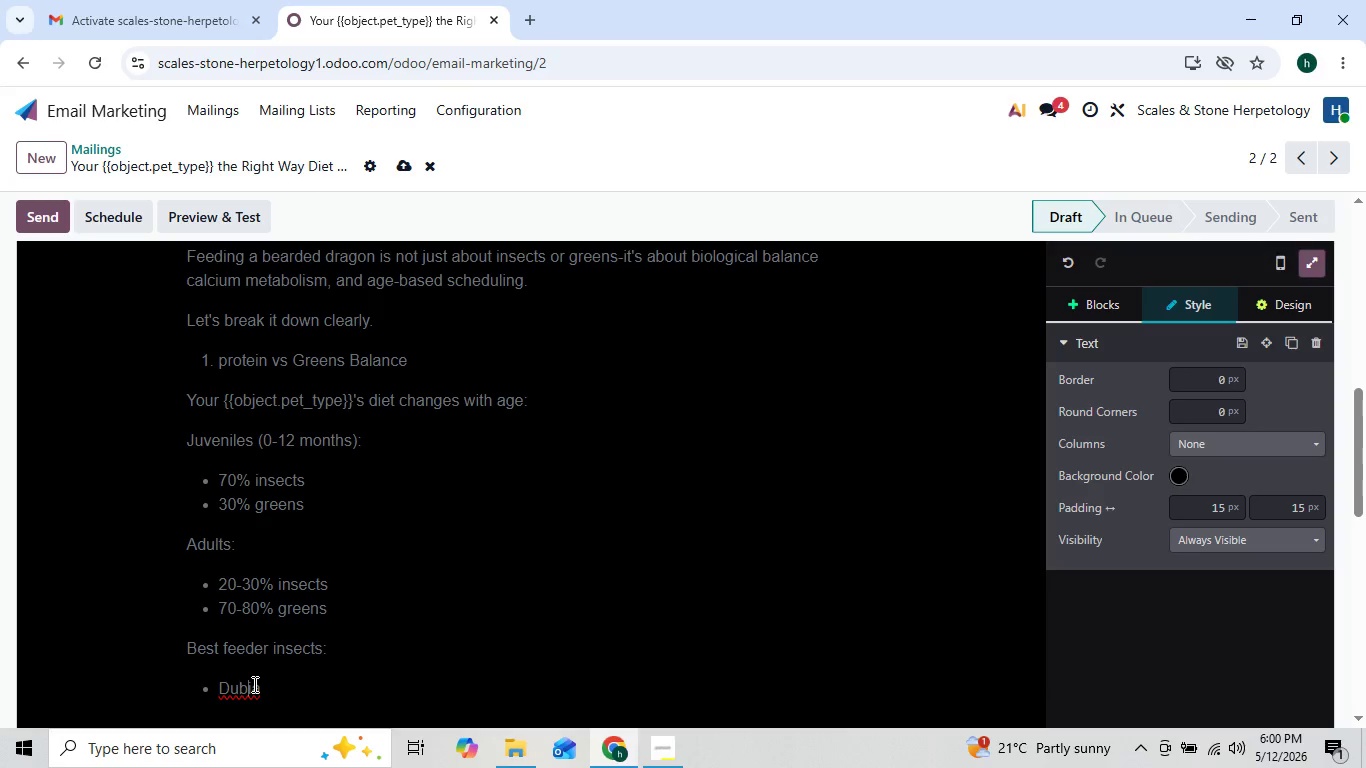 
key(ArrowRight)
 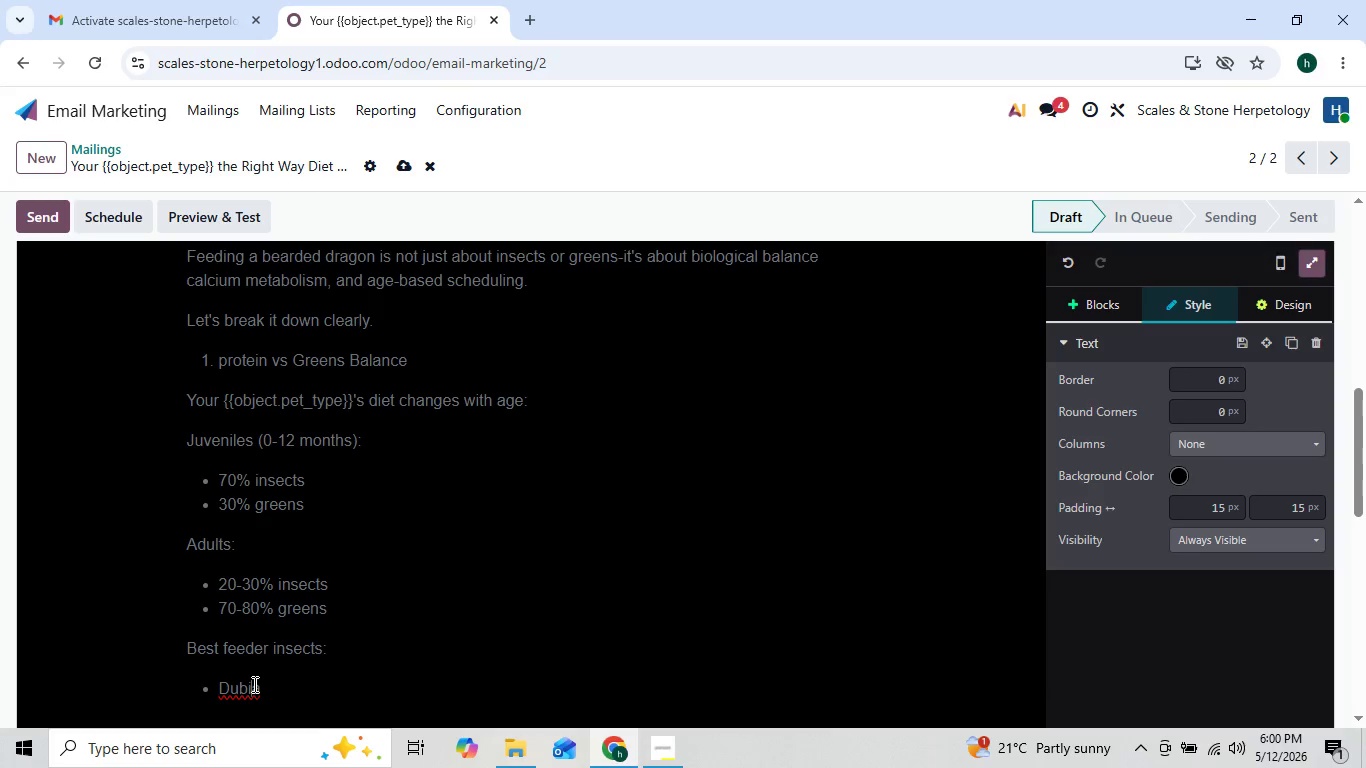 
key(ArrowRight)
 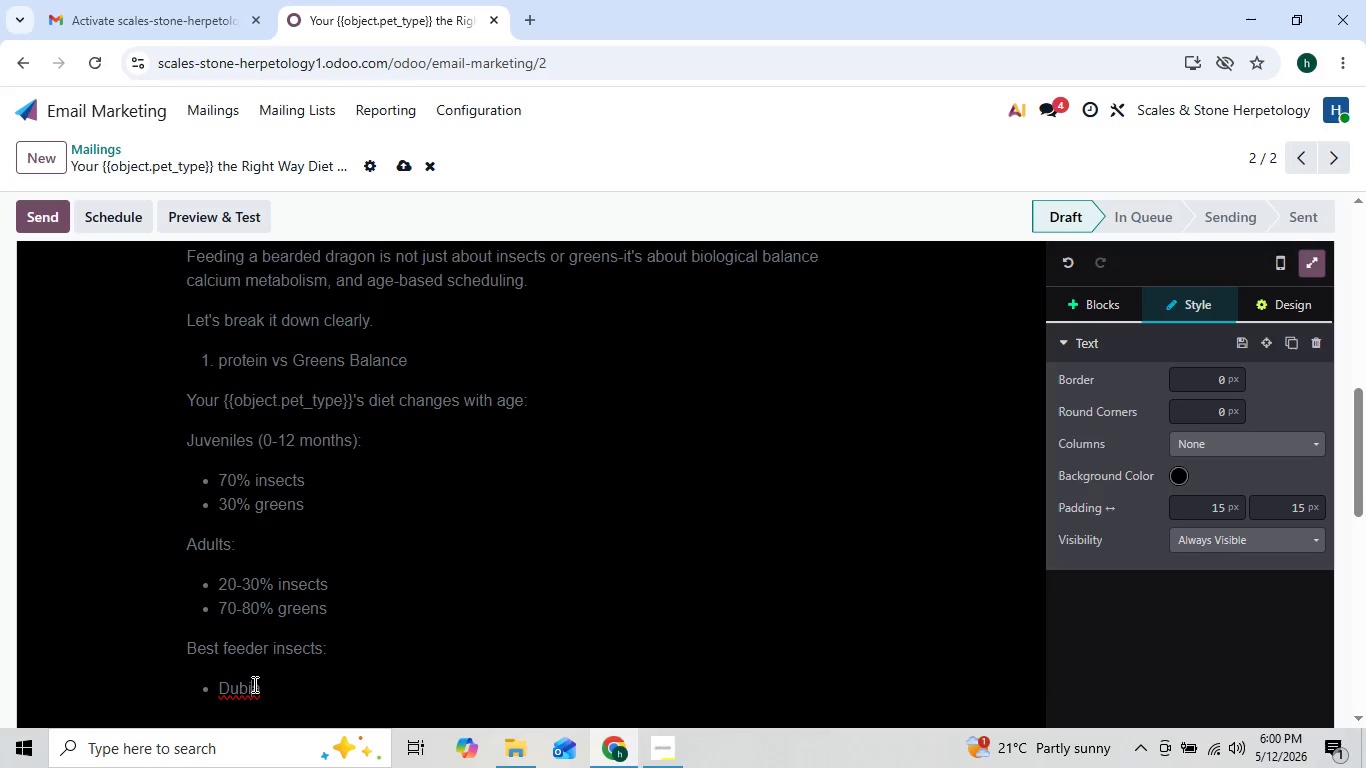 
key(ArrowRight)
 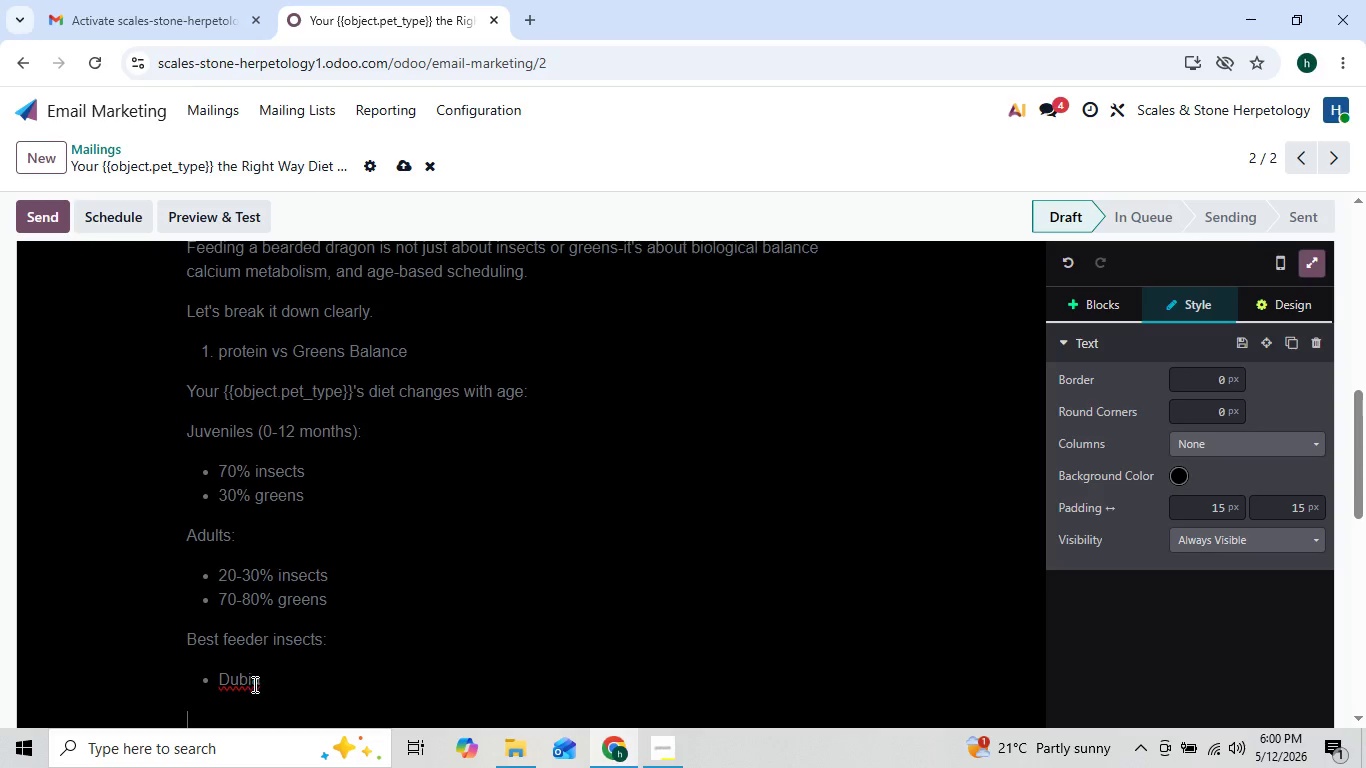 
key(ArrowRight)
 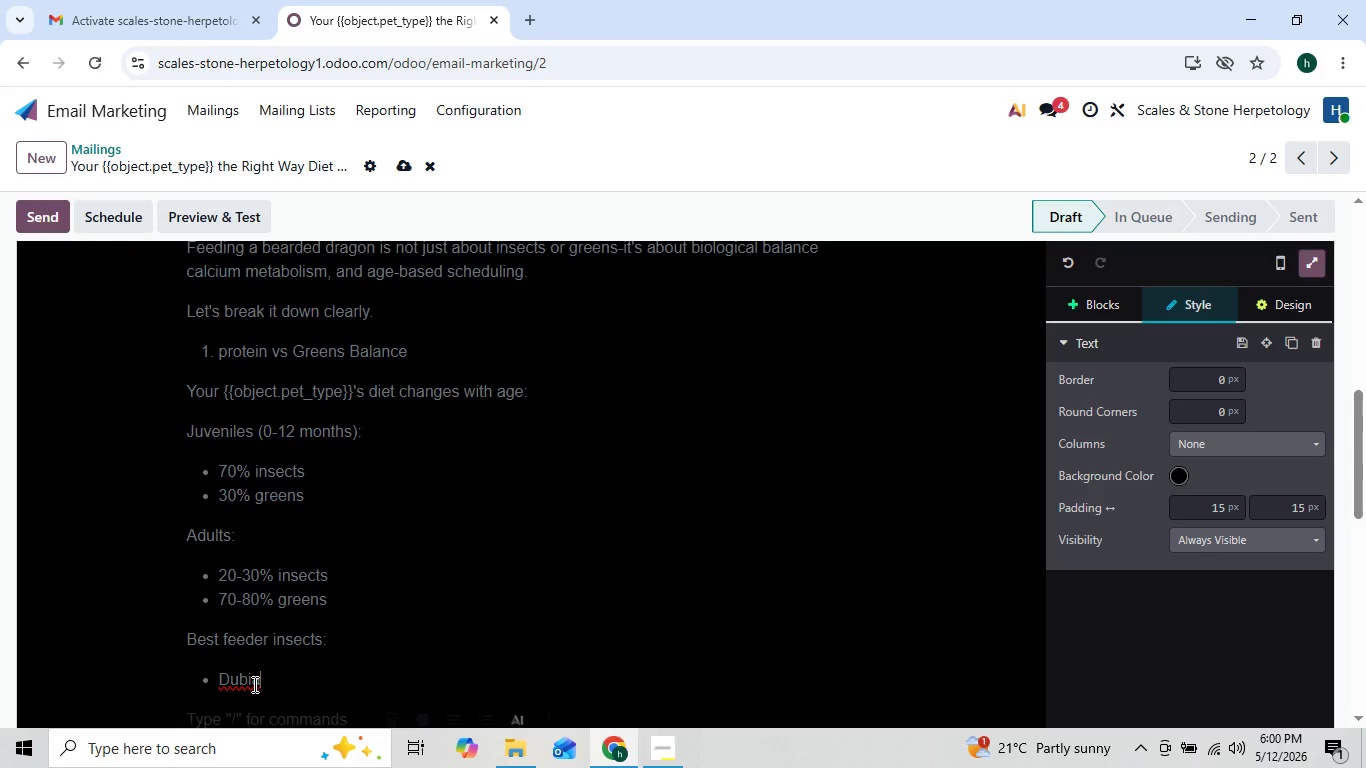 
key(ArrowLeft)
 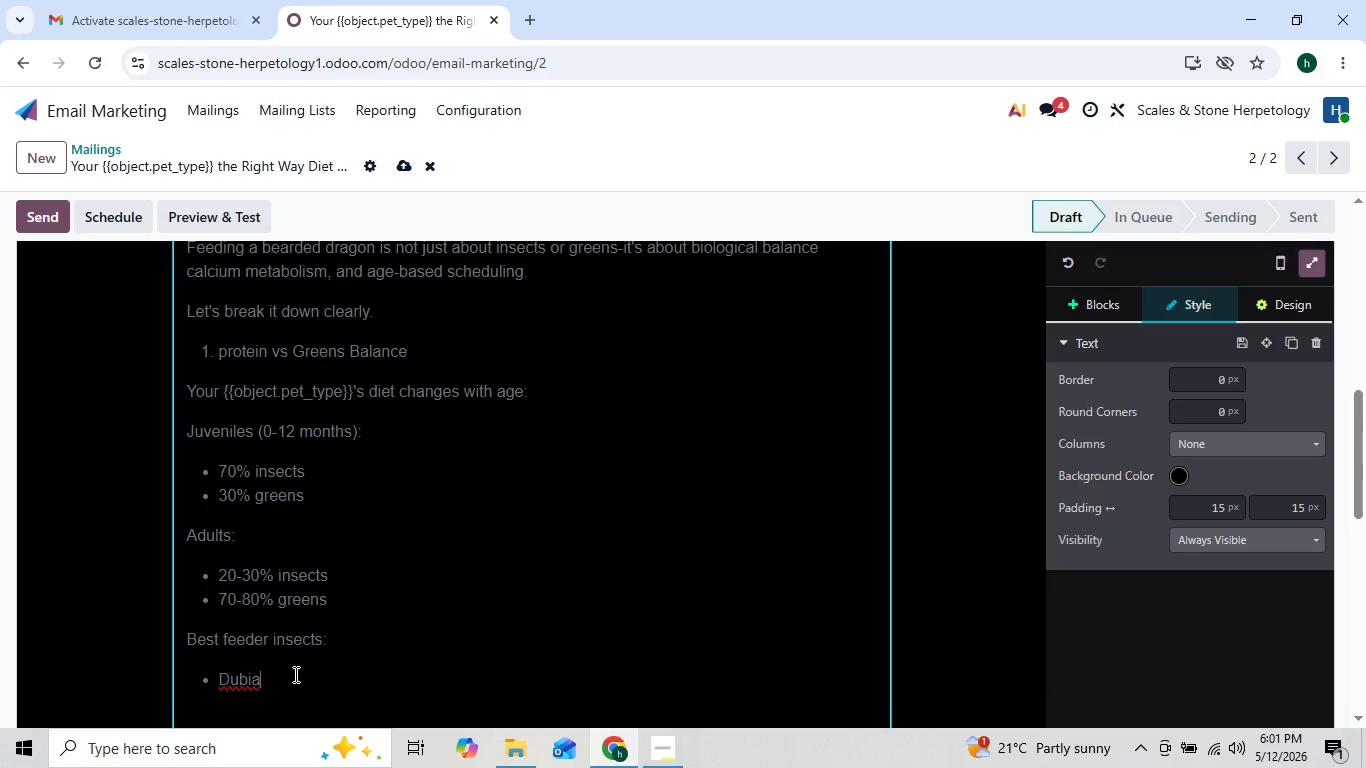 
type( roaches)
 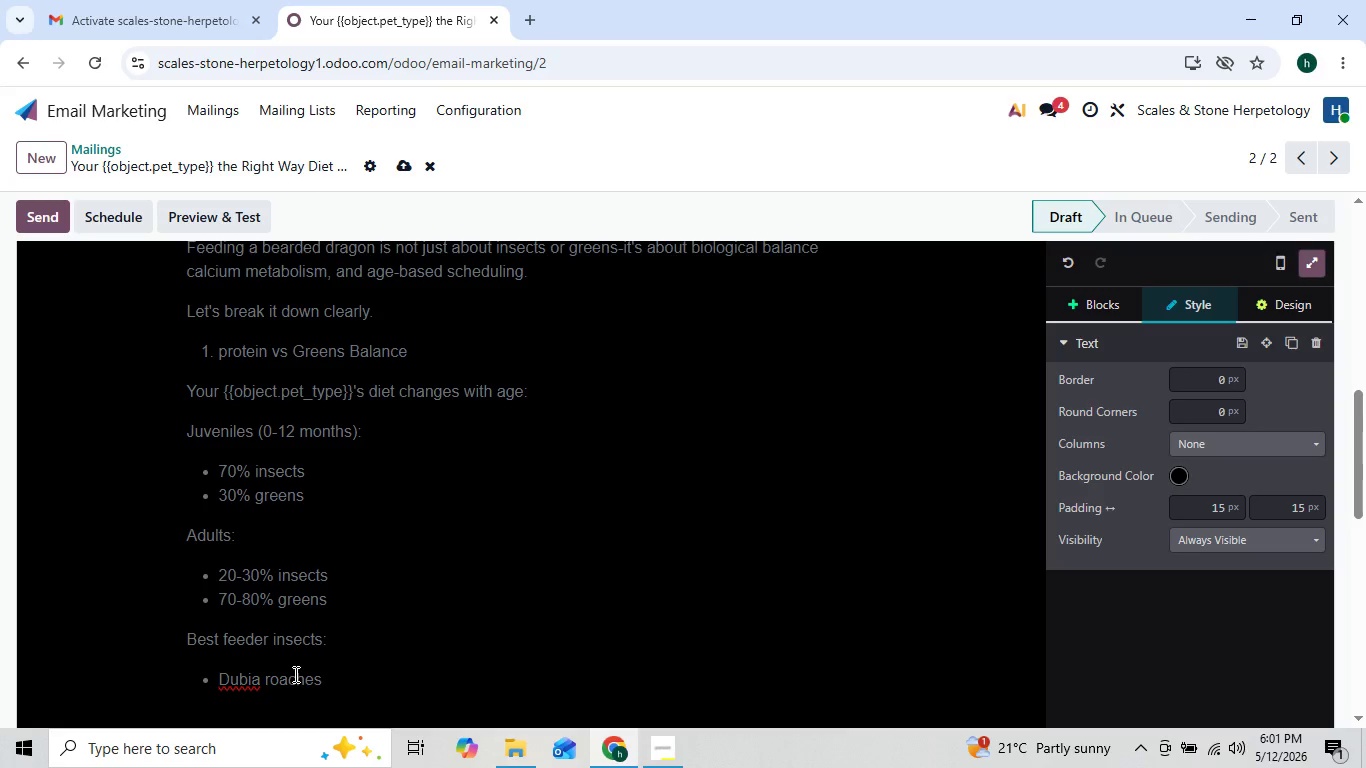 
key(Enter)
 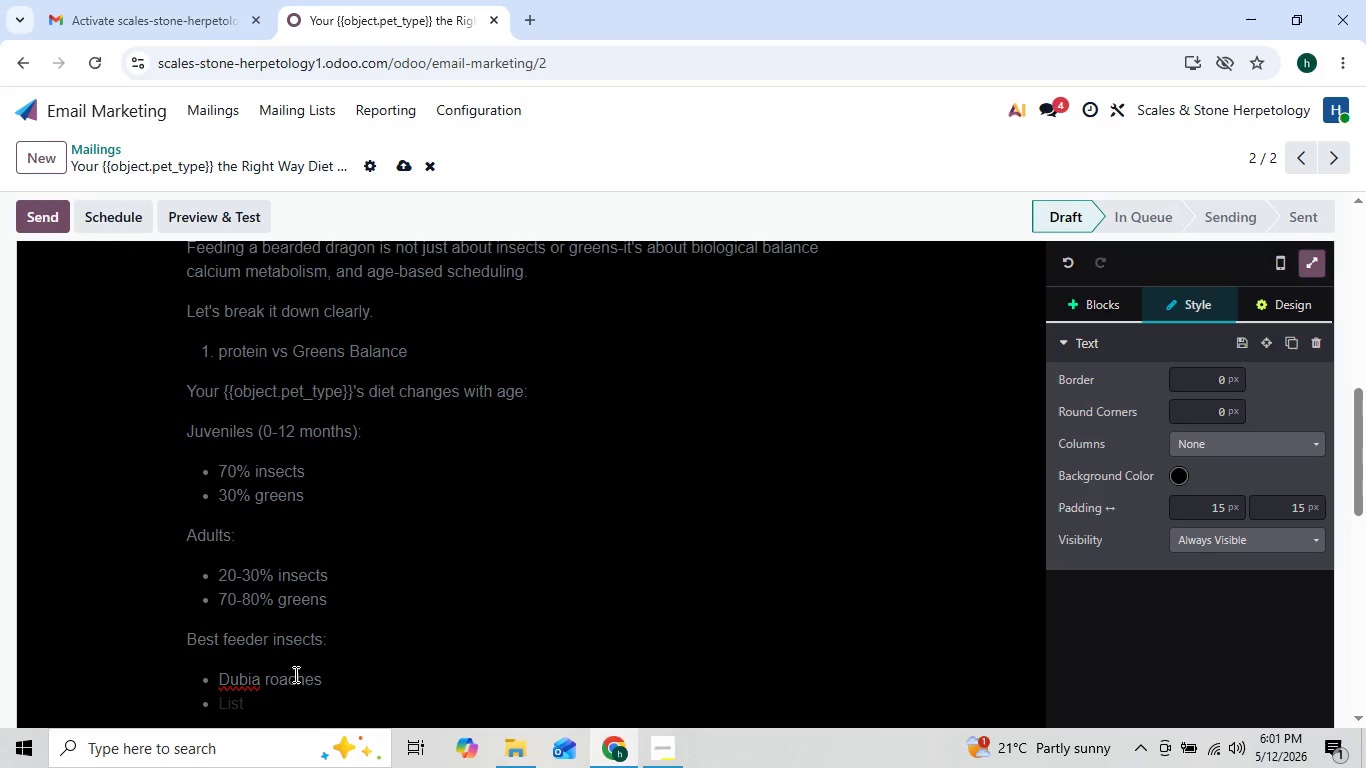 
type(Black soldier)
 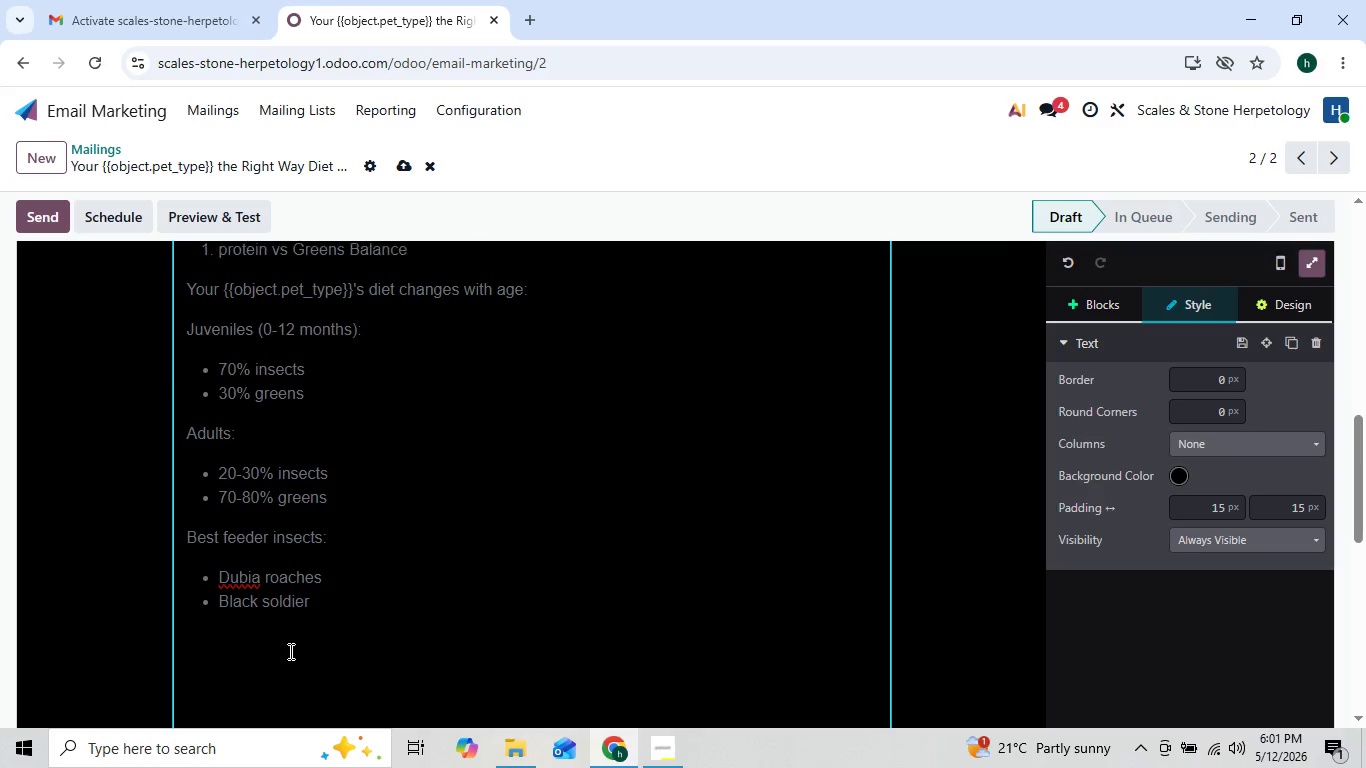 
wait(7.12)
 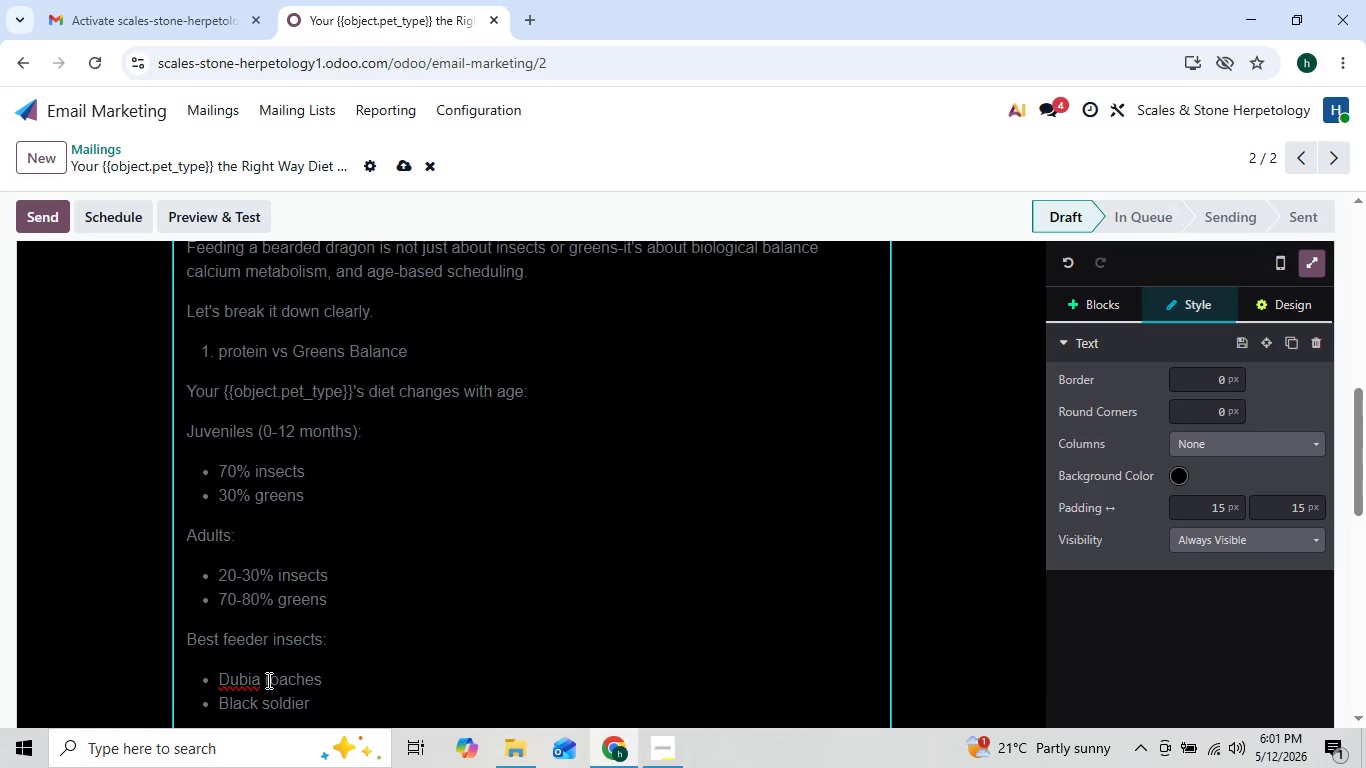 
left_click([361, 576])
 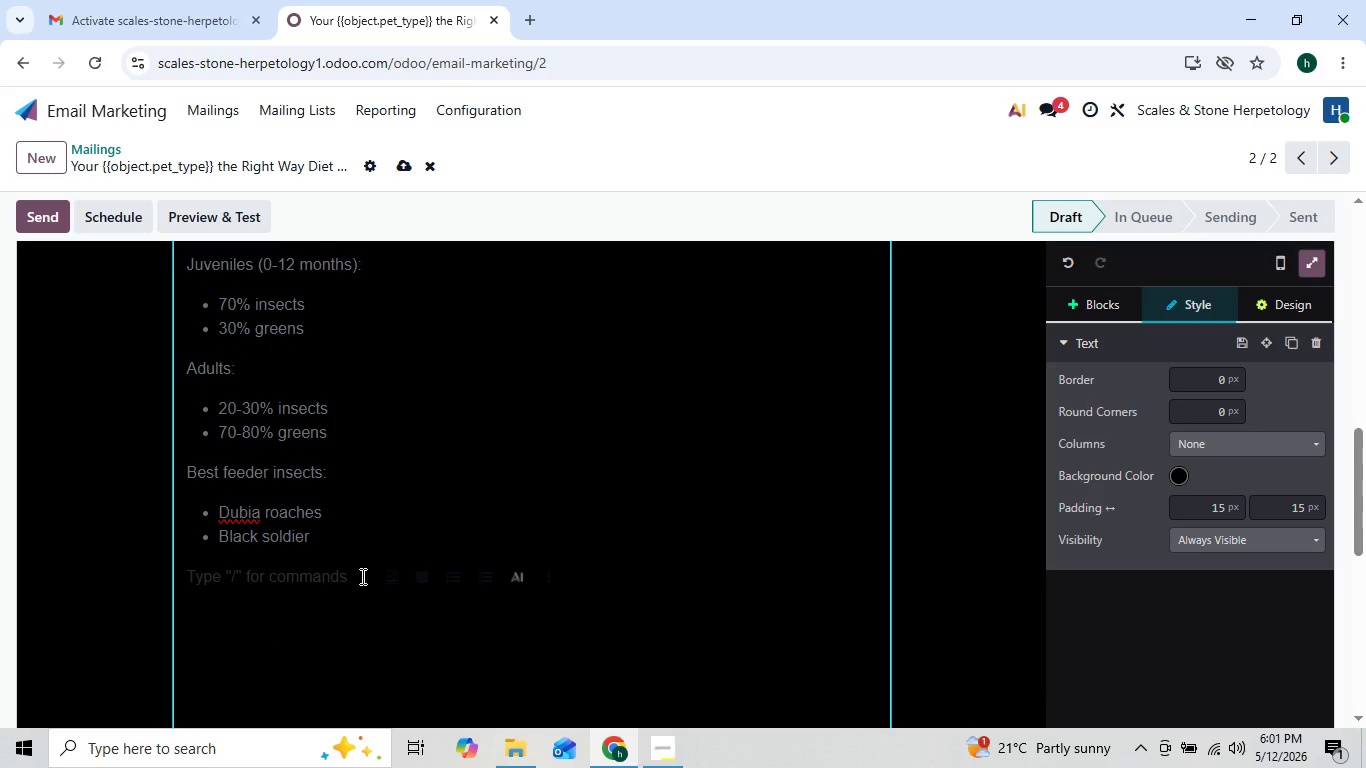 
left_click_drag(start_coordinate=[361, 576], to_coordinate=[395, 498])
 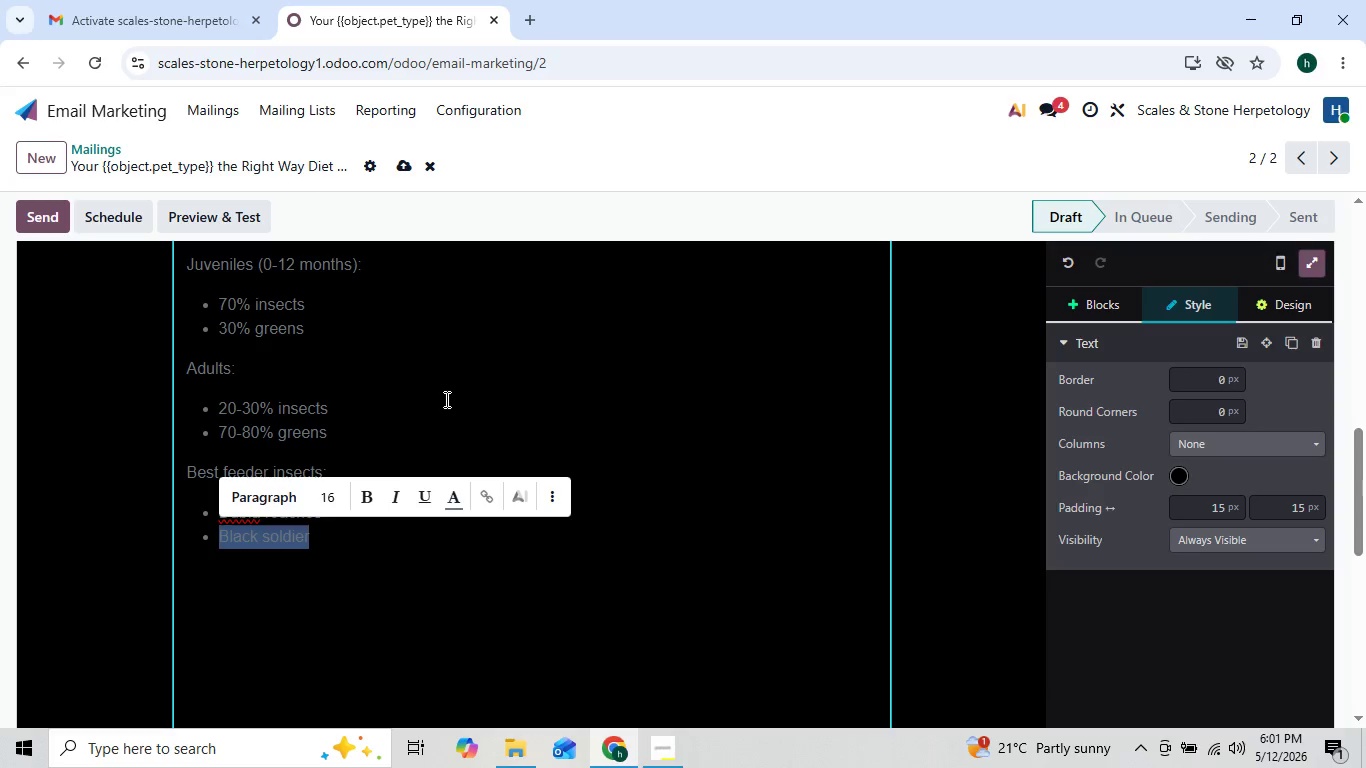 
left_click([445, 399])
 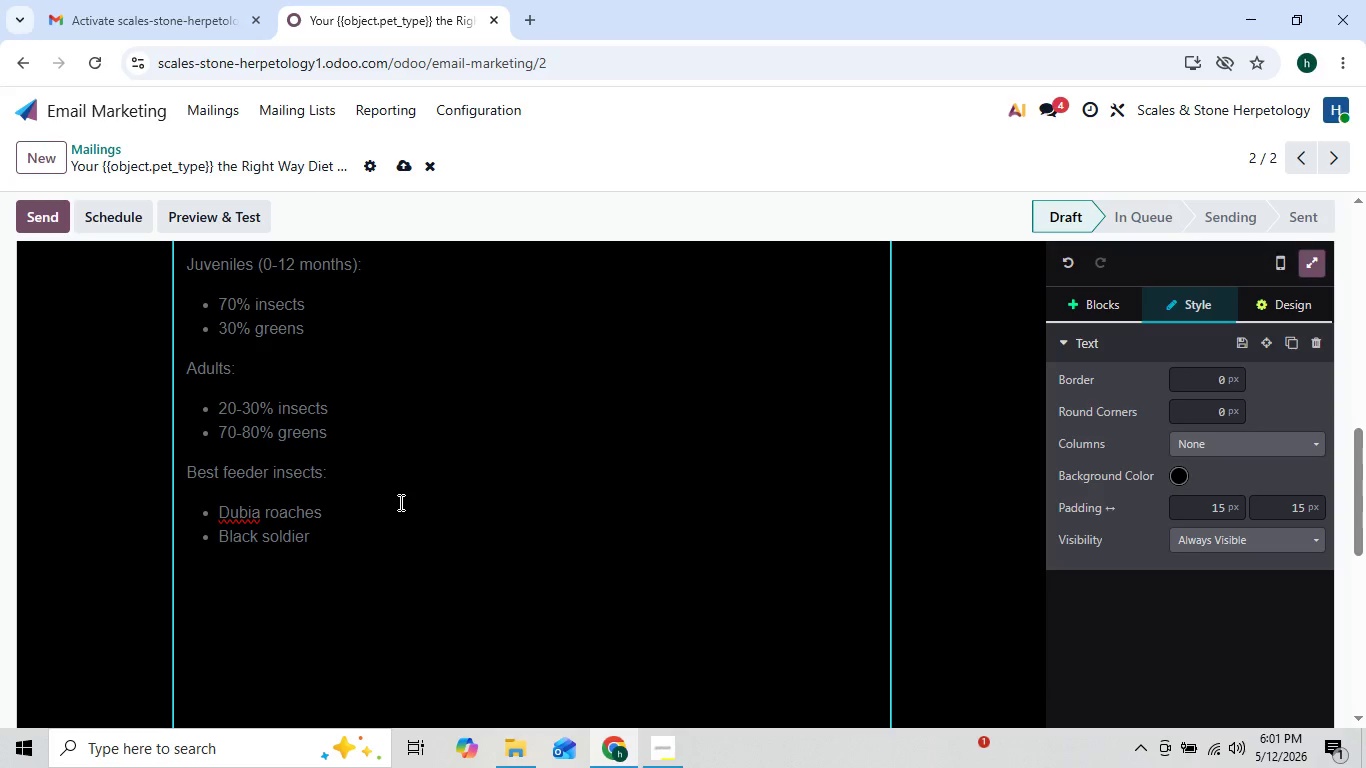 
wait(6.27)
 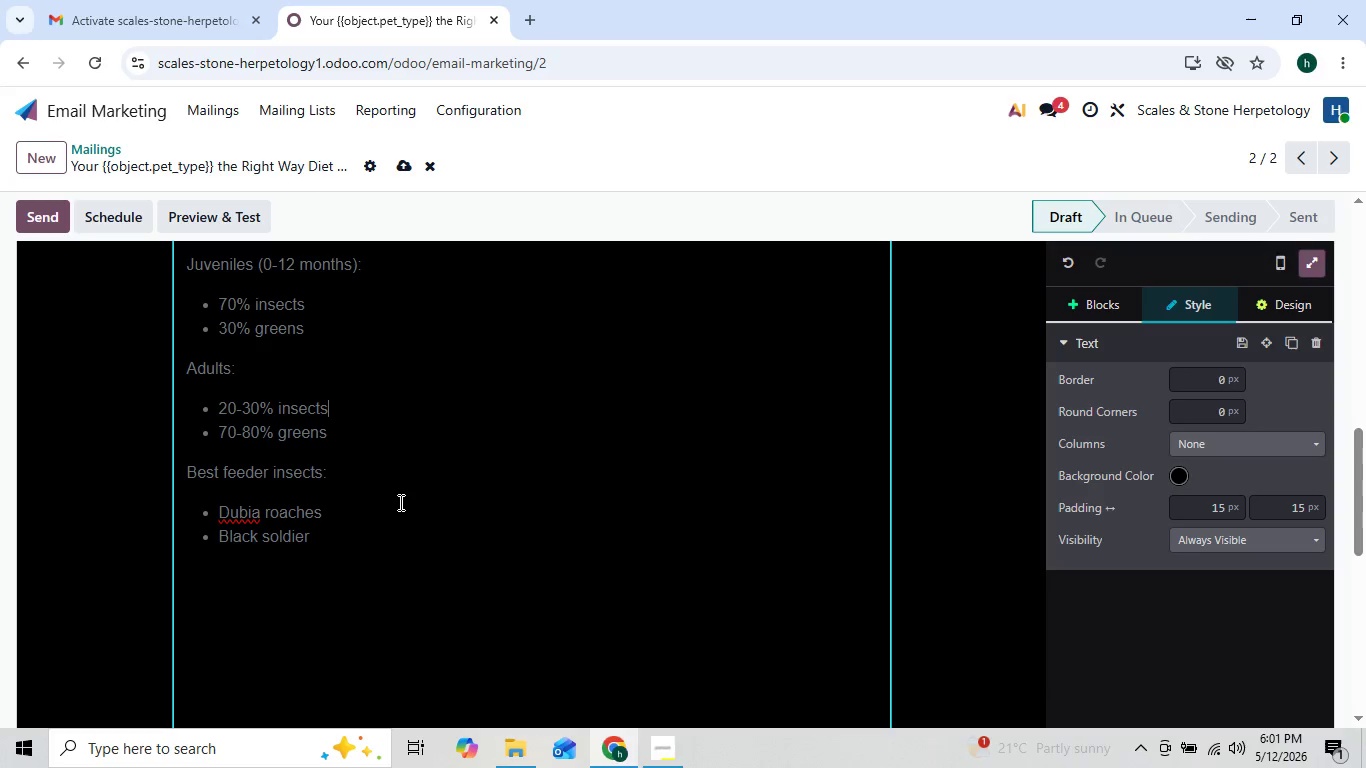 
left_click([409, 529])
 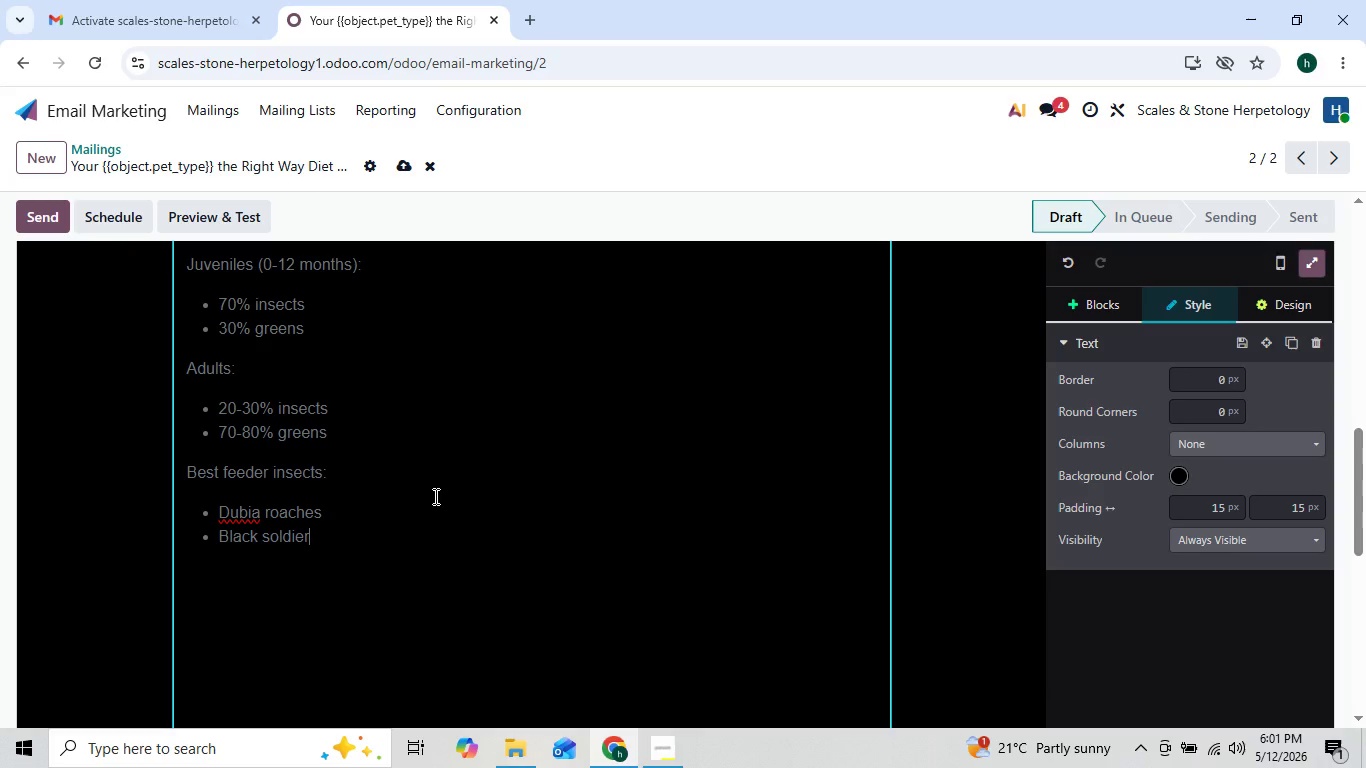 
wait(7.39)
 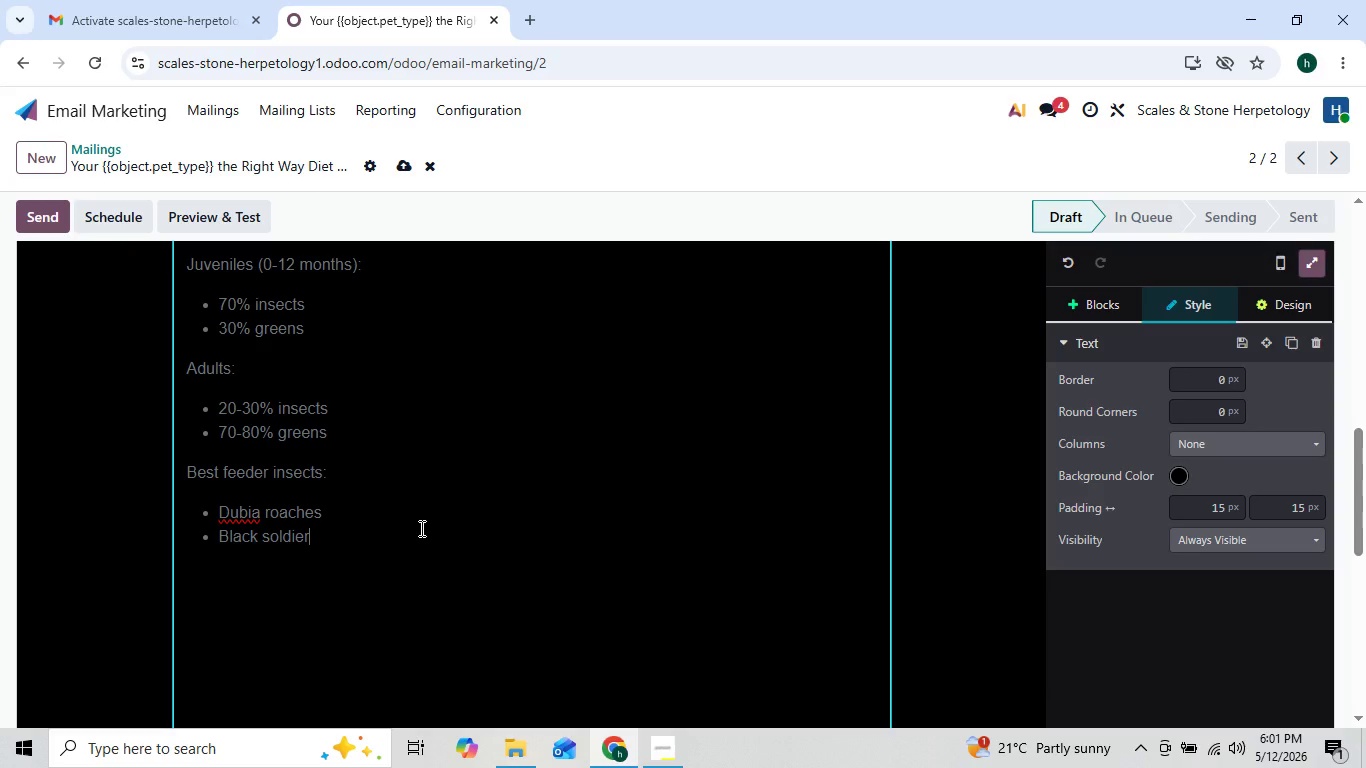 
left_click([399, 447])
 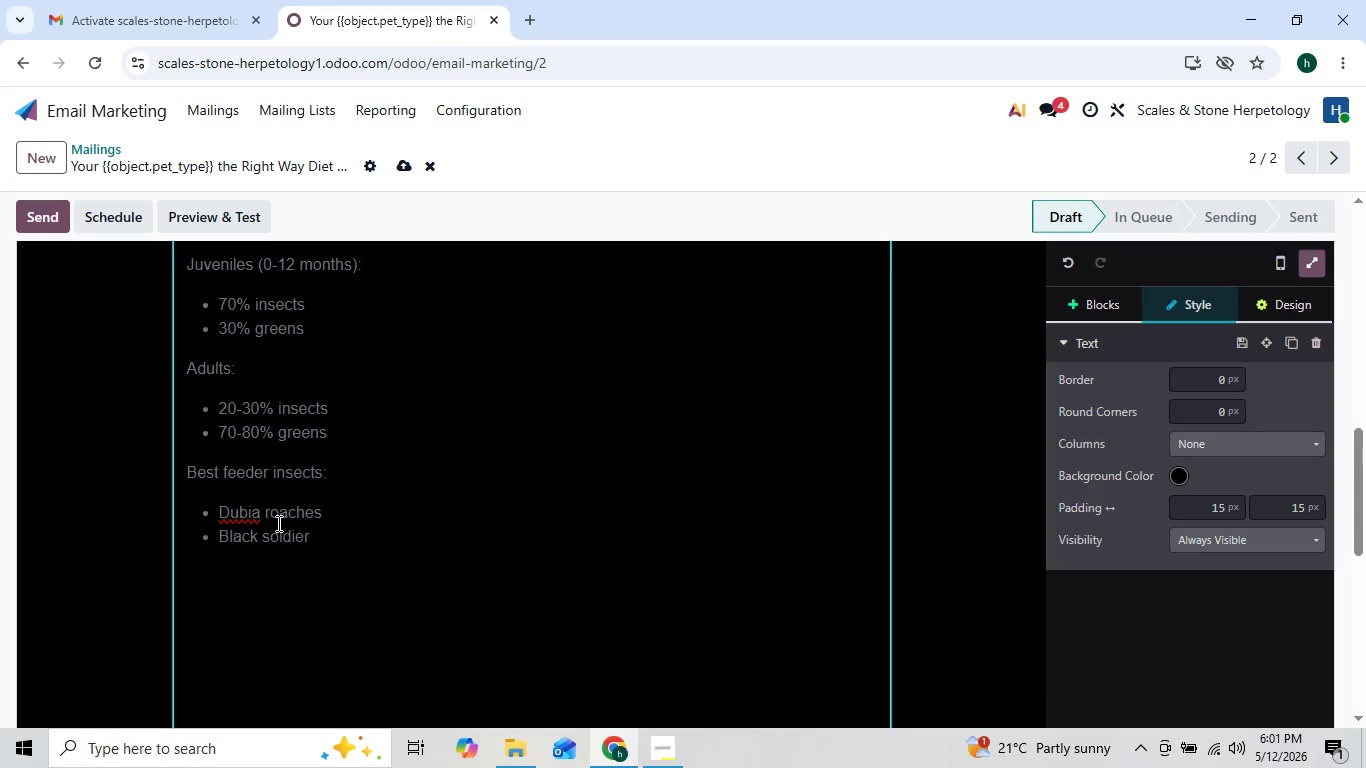 
wait(6.2)
 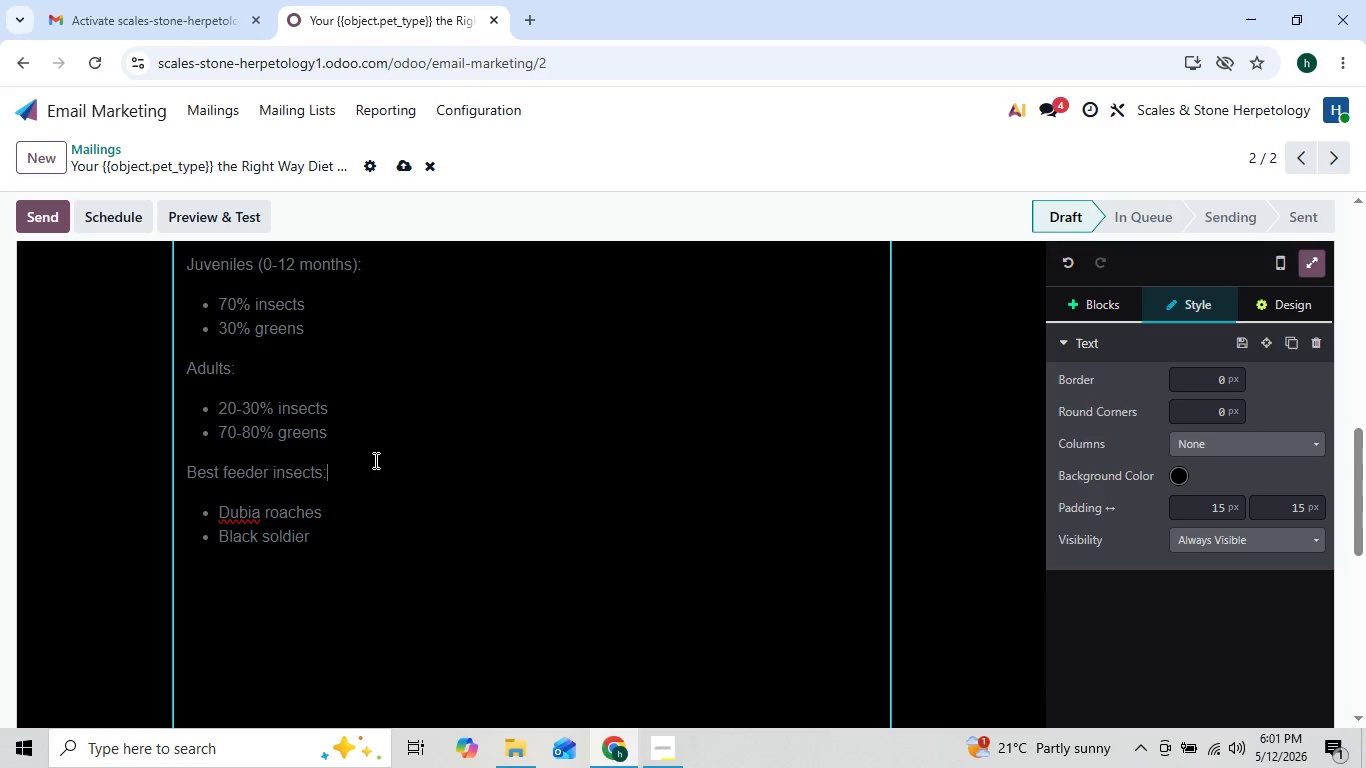 
left_click([320, 534])
 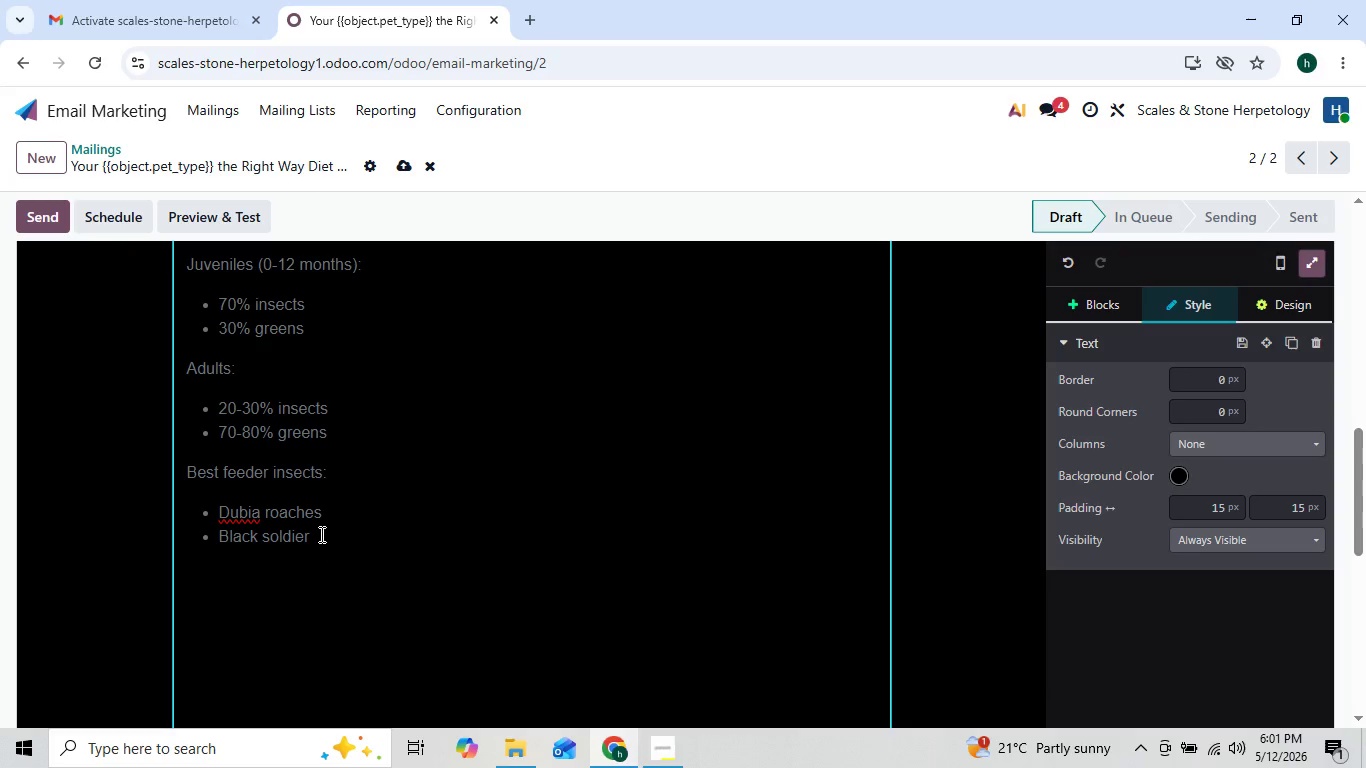 
type( fly larvae)
 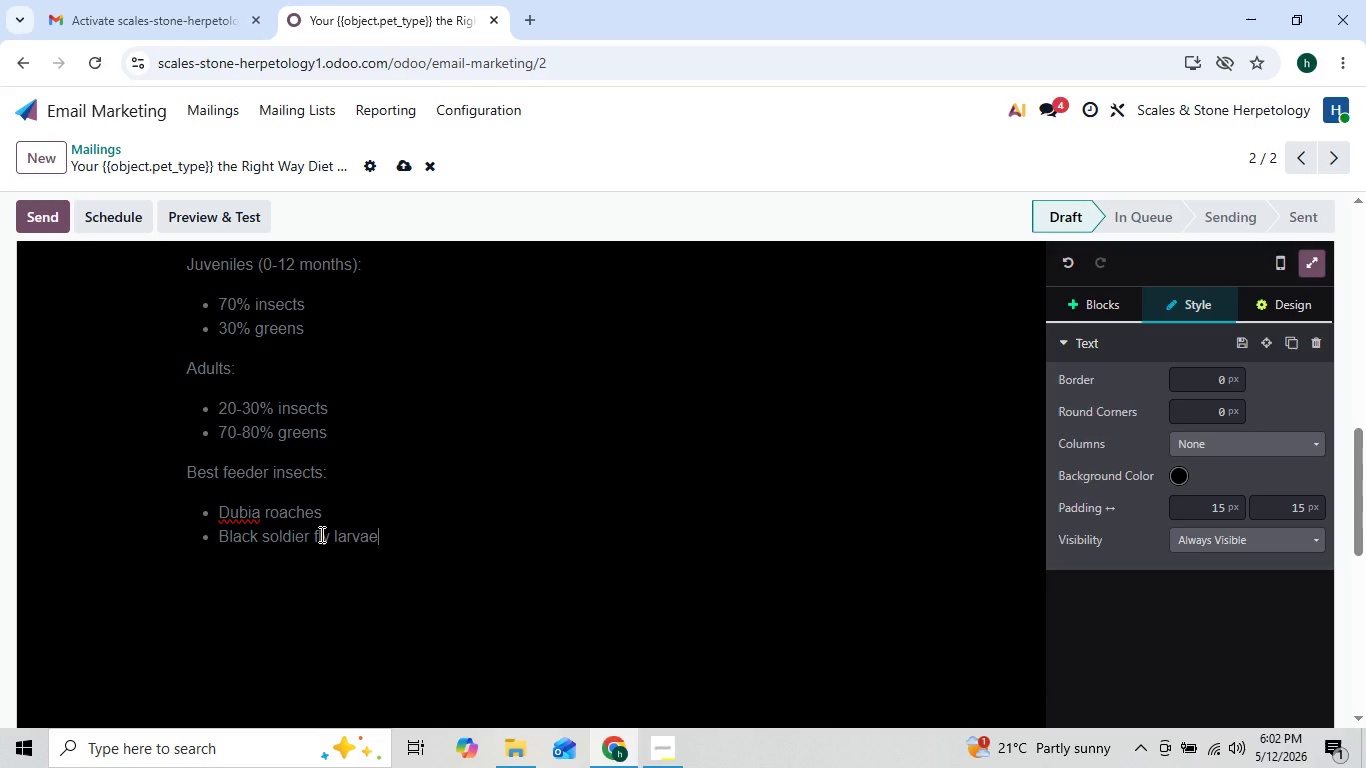 
key(Enter)
 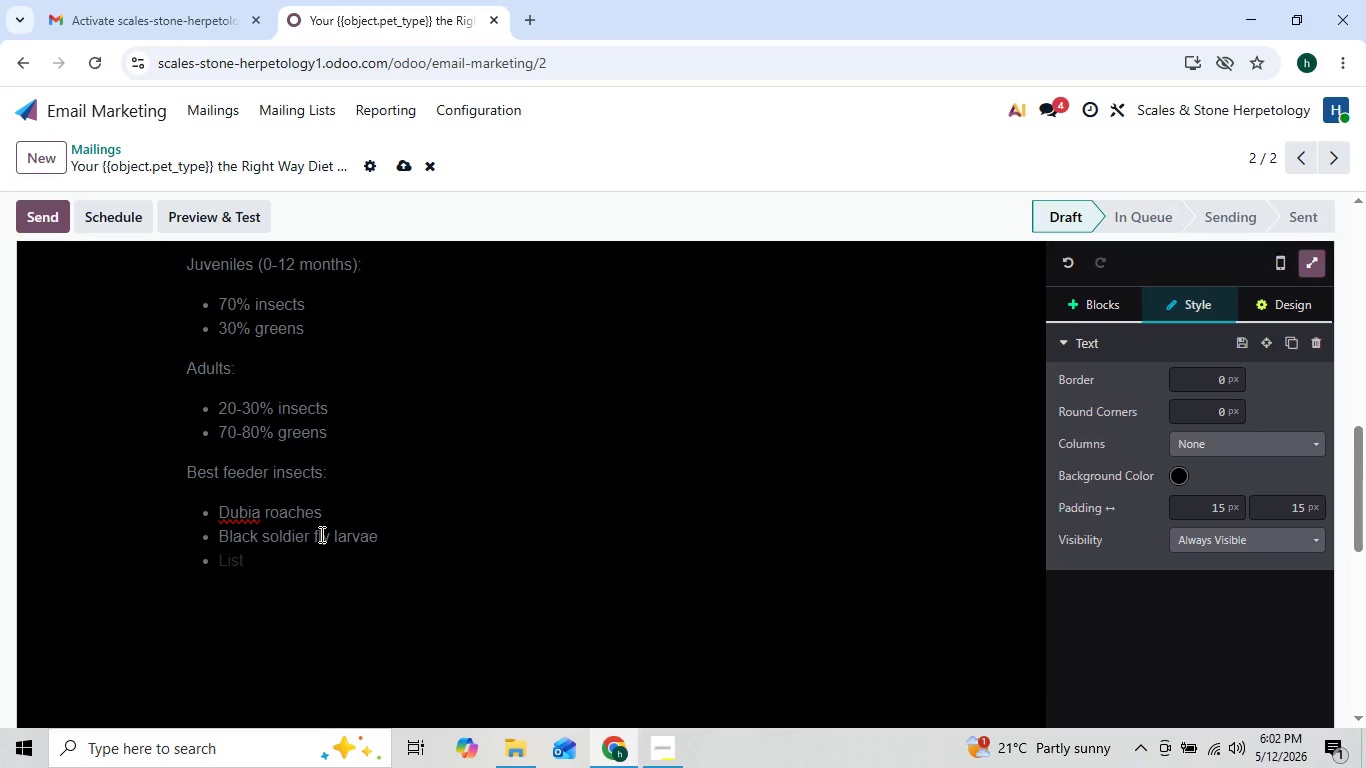 
type(Crickets(gut-Load)
 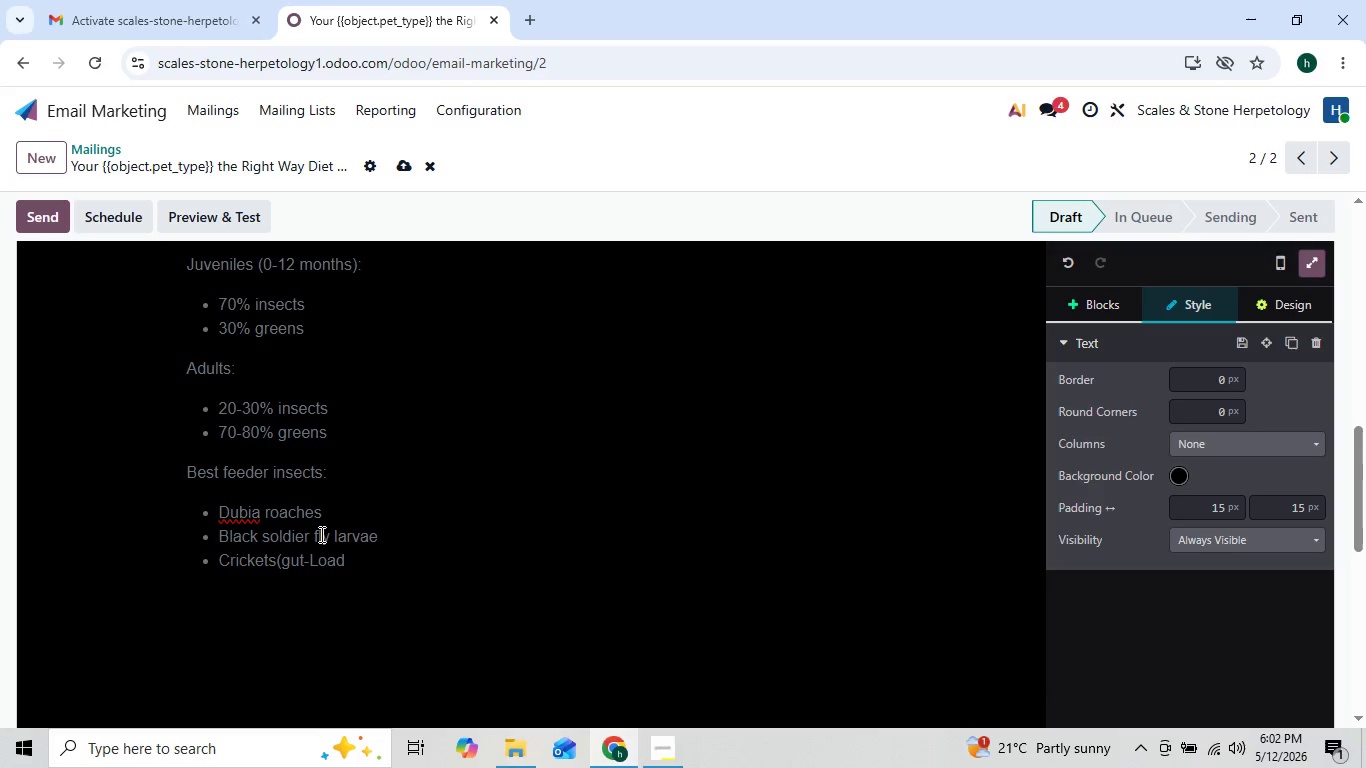 
type(ed))
 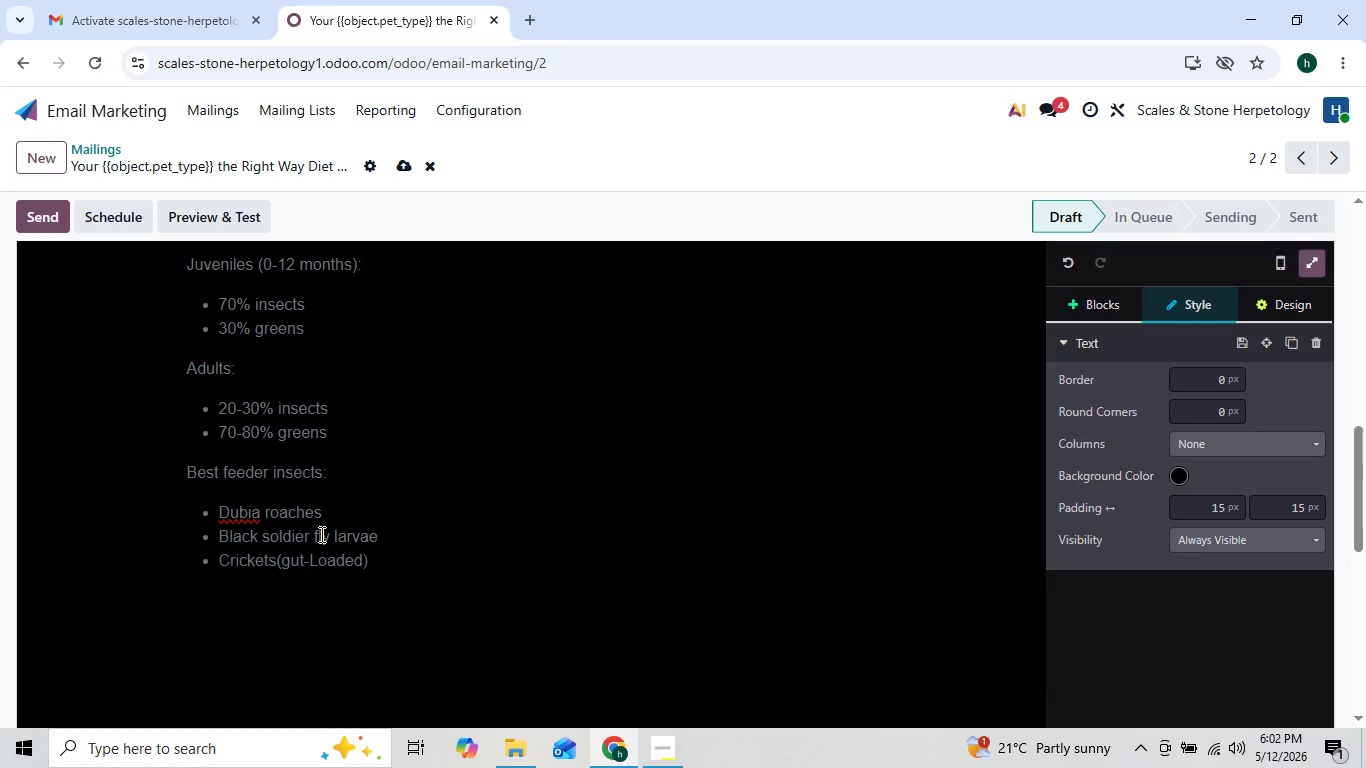 
left_click([245, 535])
 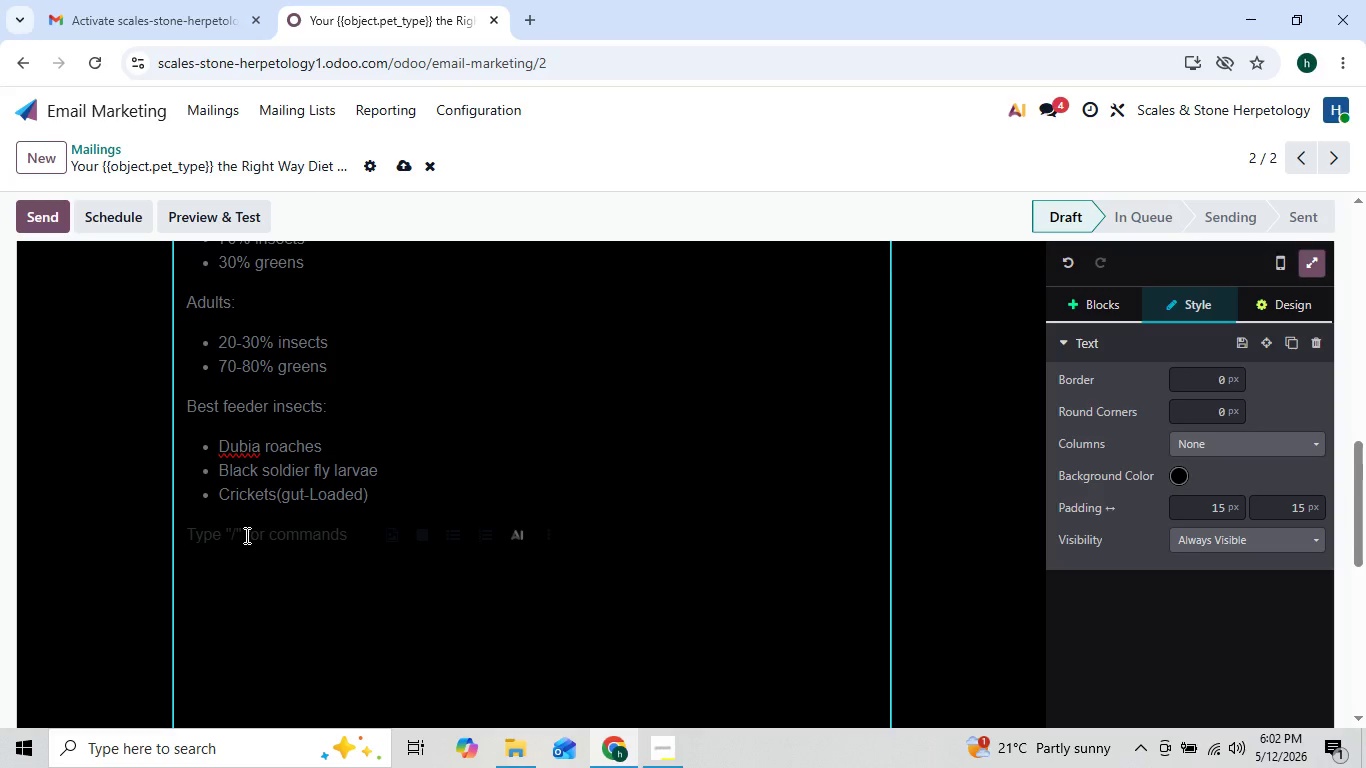 
key(2)
 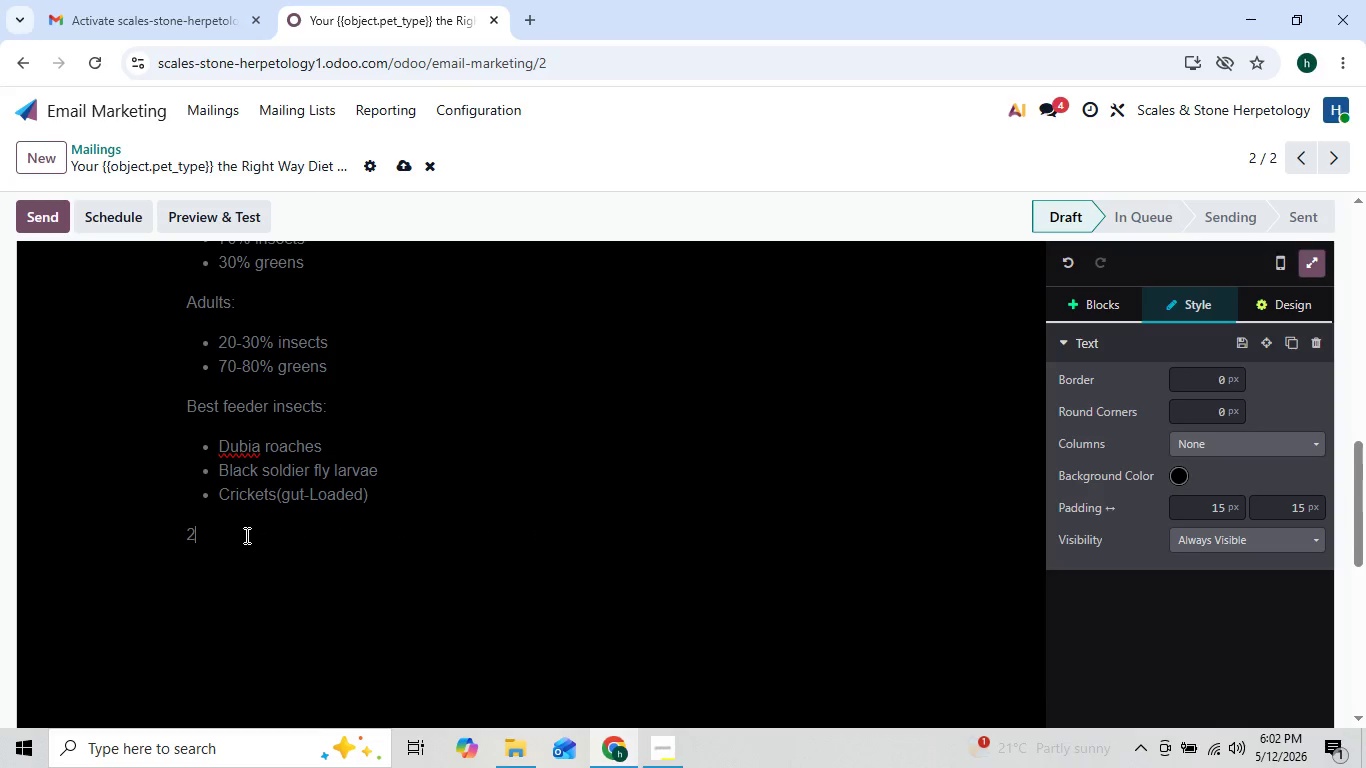 
key(Period)
 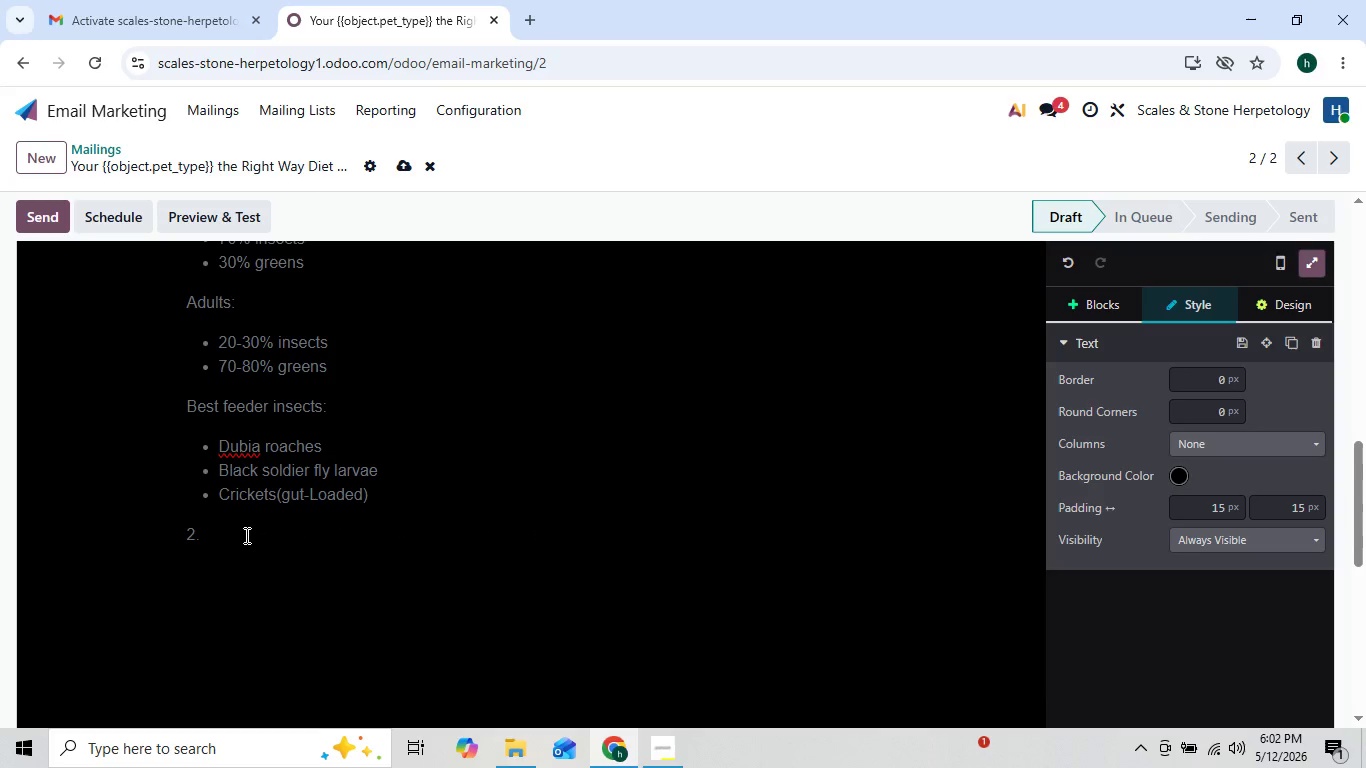 
type(Safe Vegetables ())
 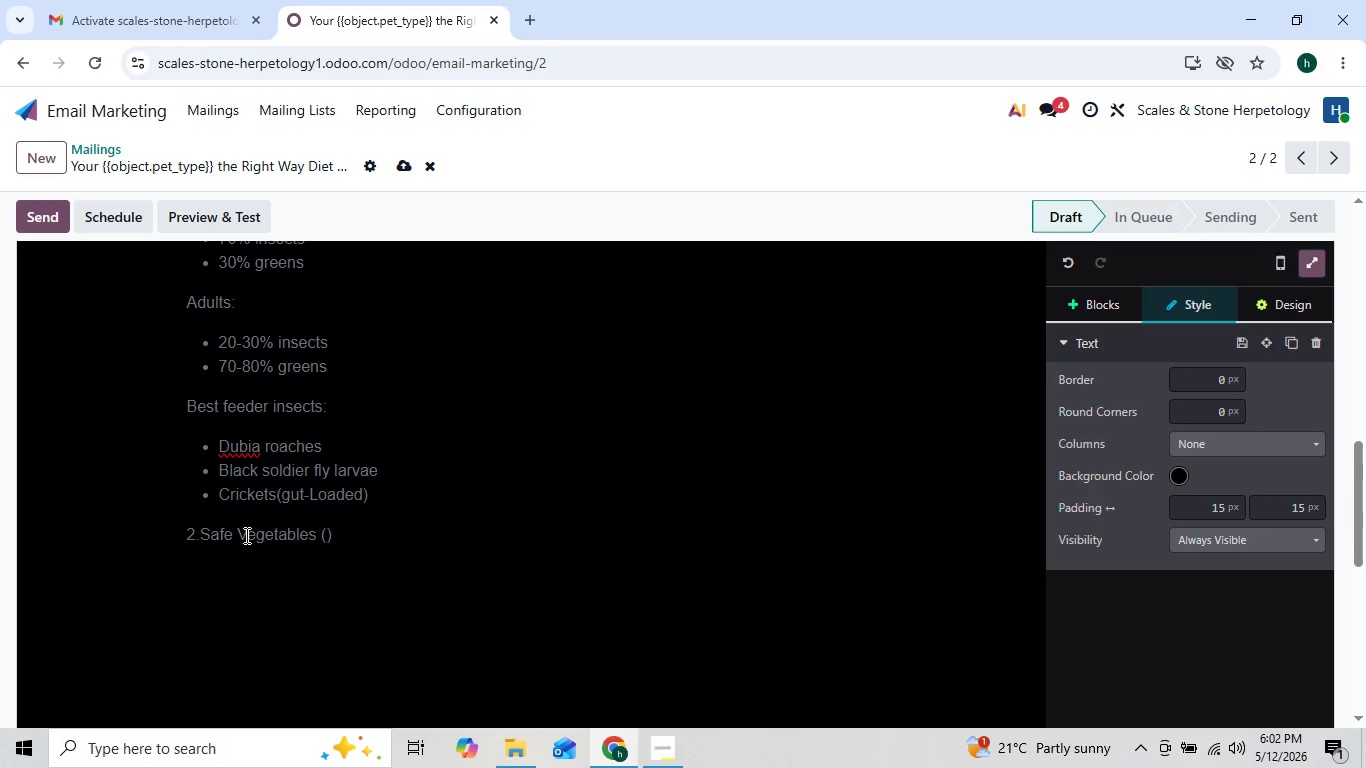 
key(ArrowLeft)
 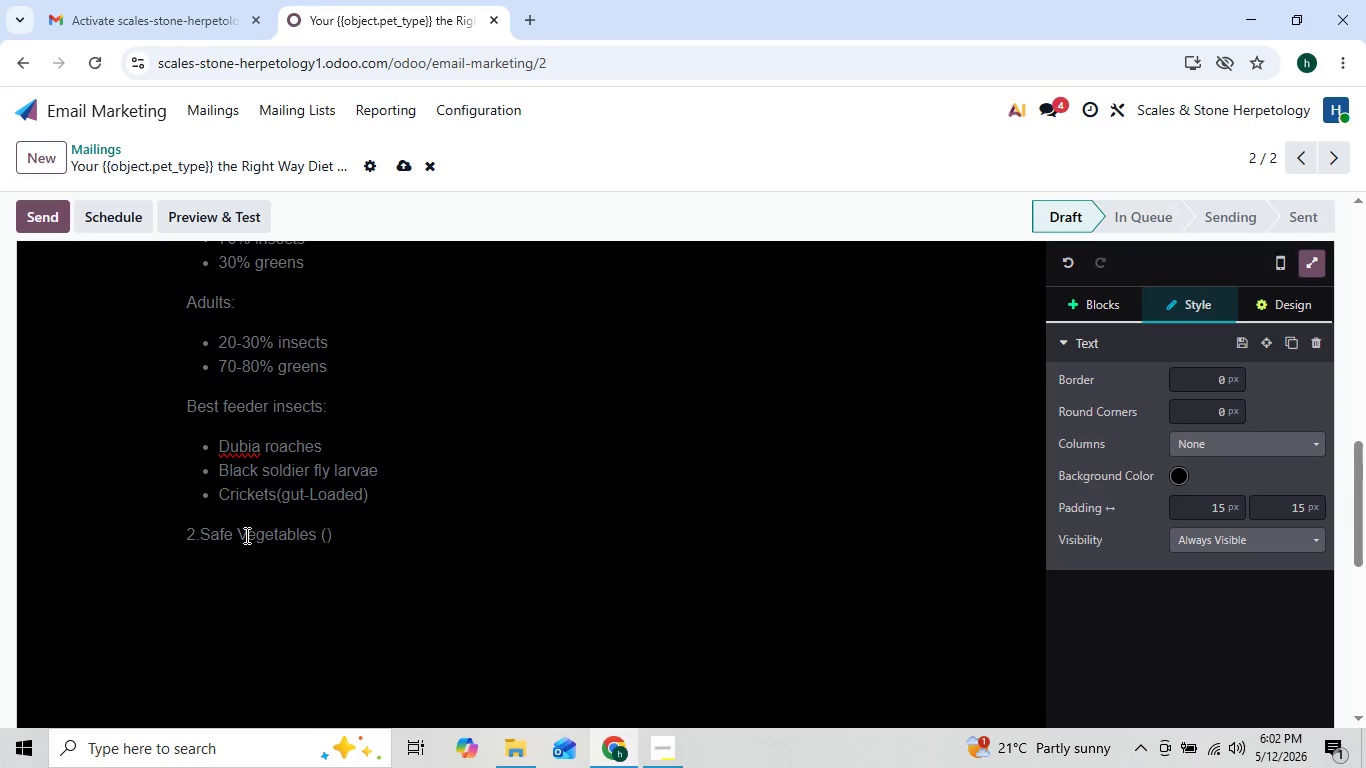 
type(Daily Staples)
 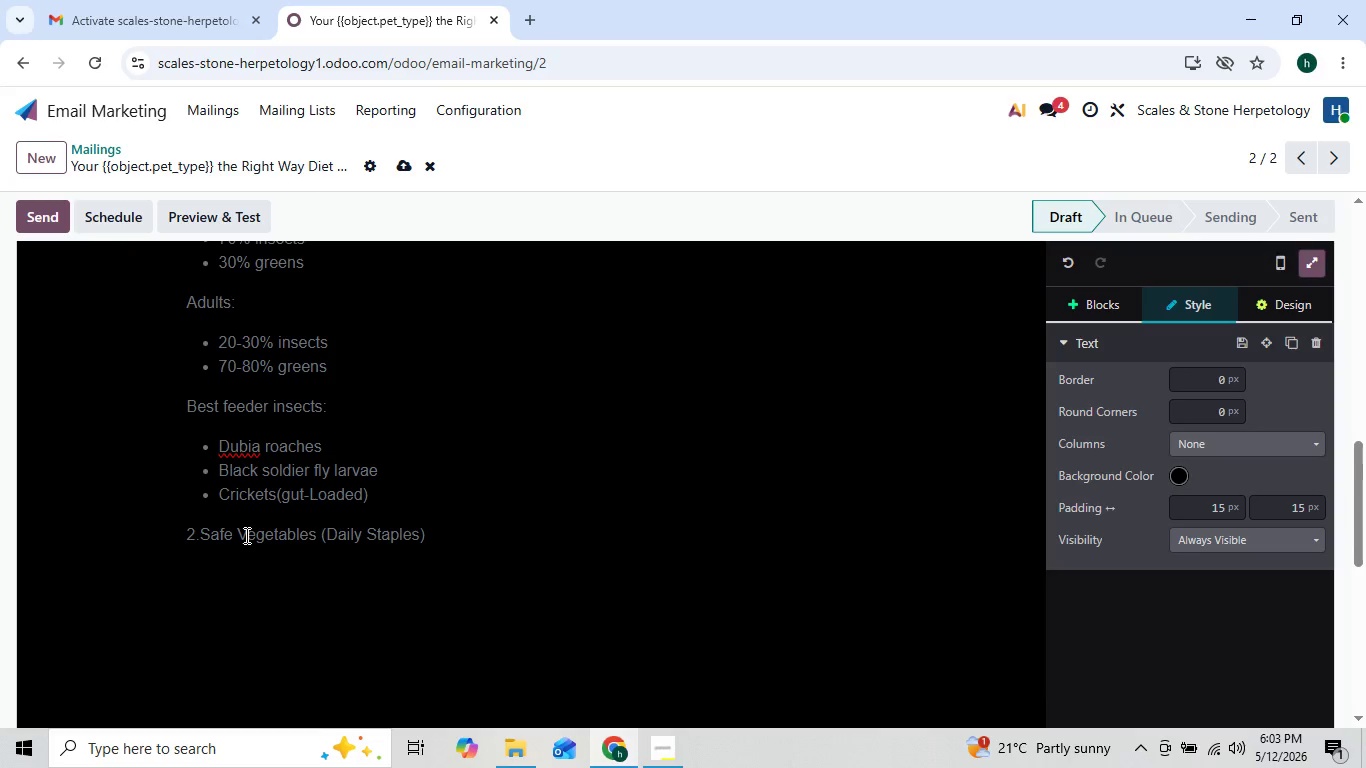 
key(ArrowRight)
 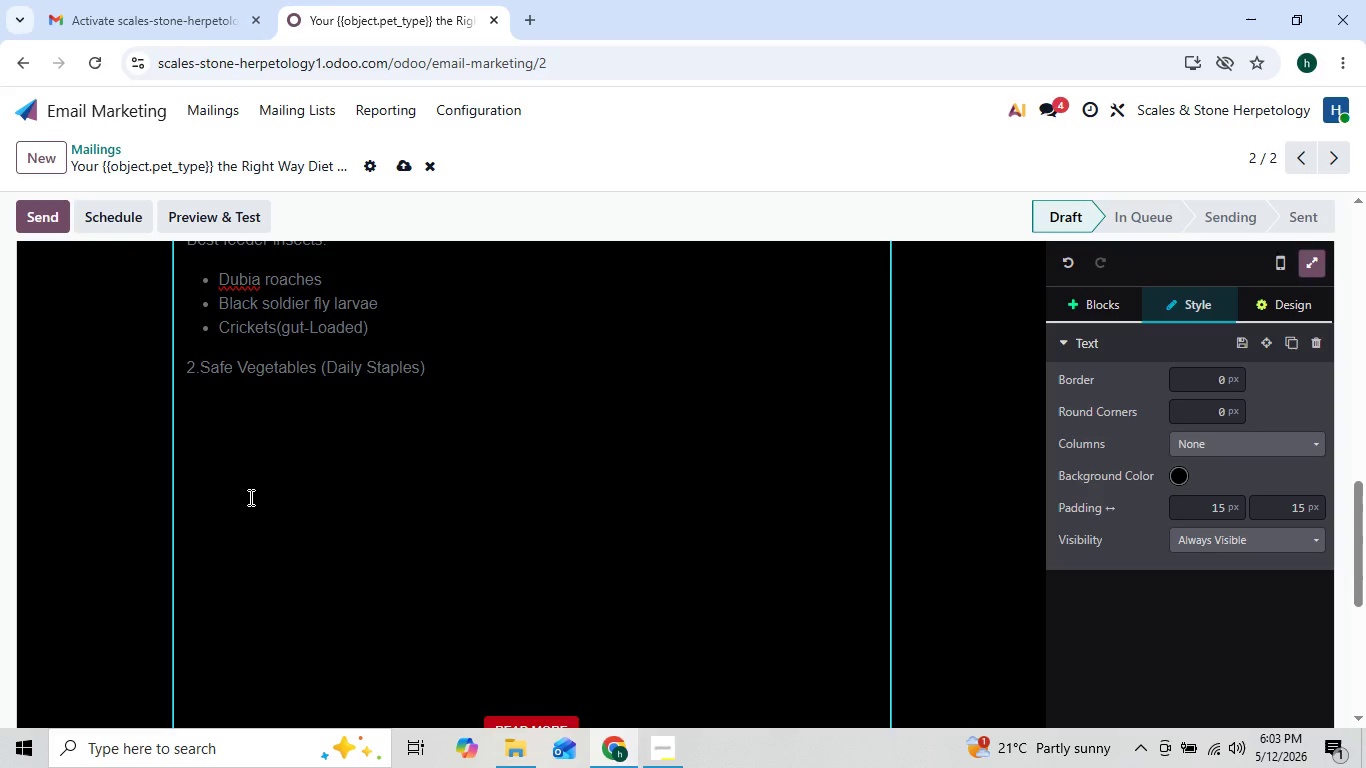 
wait(8.64)
 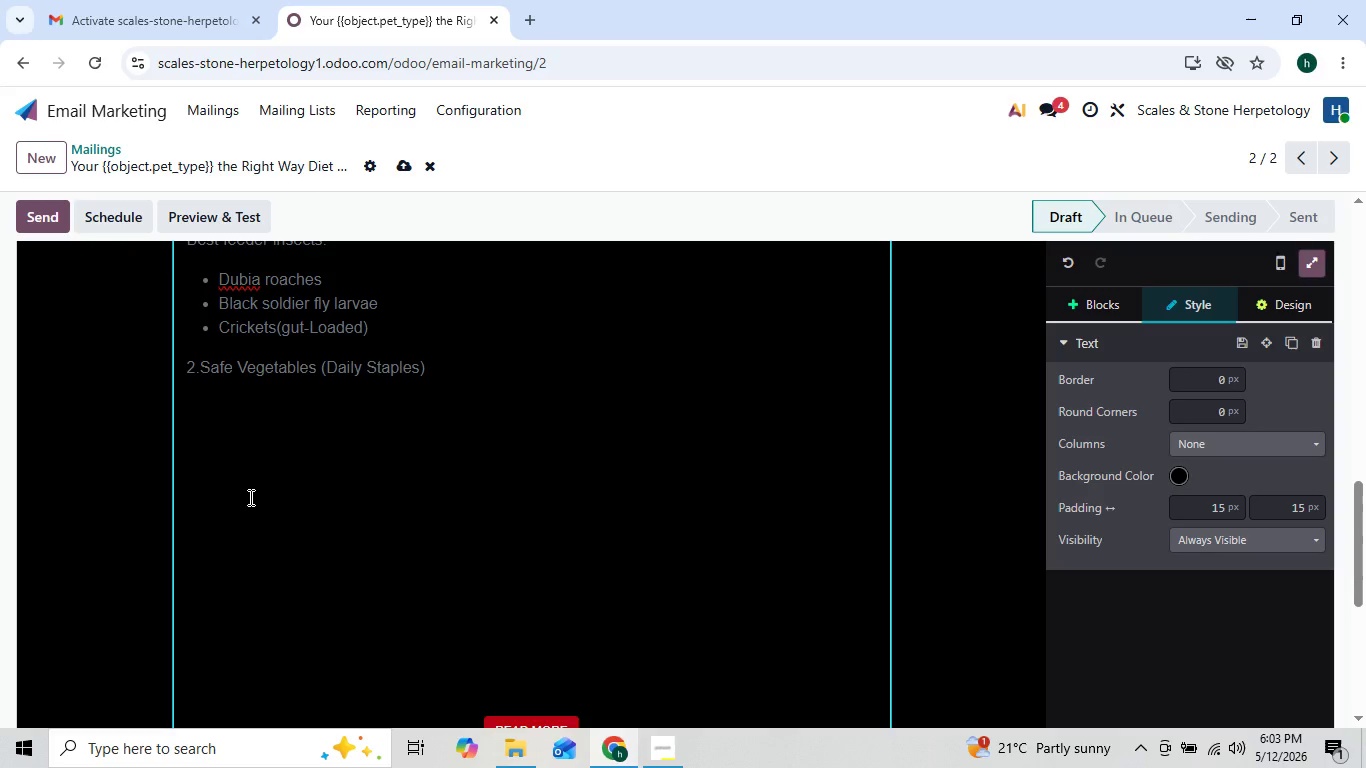 
key(Enter)
 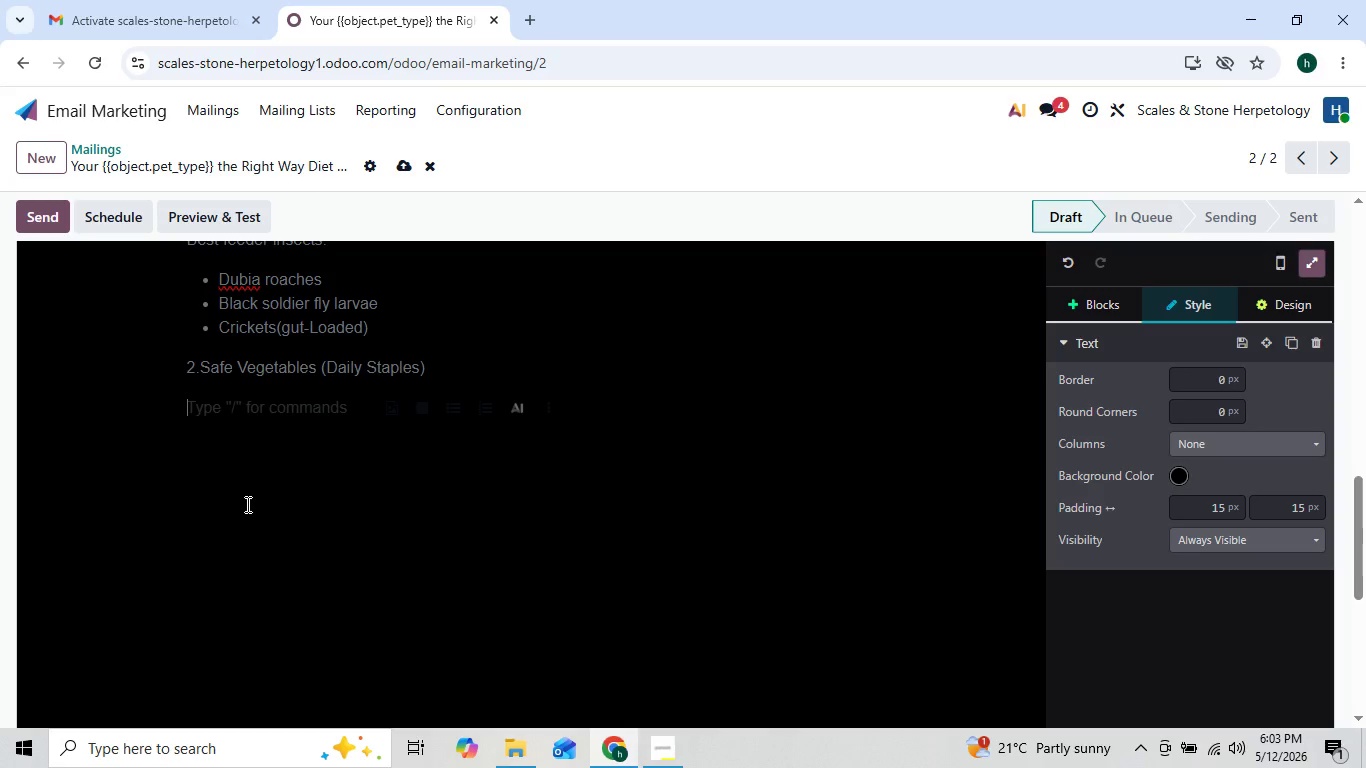 
type(Recommended greens)
 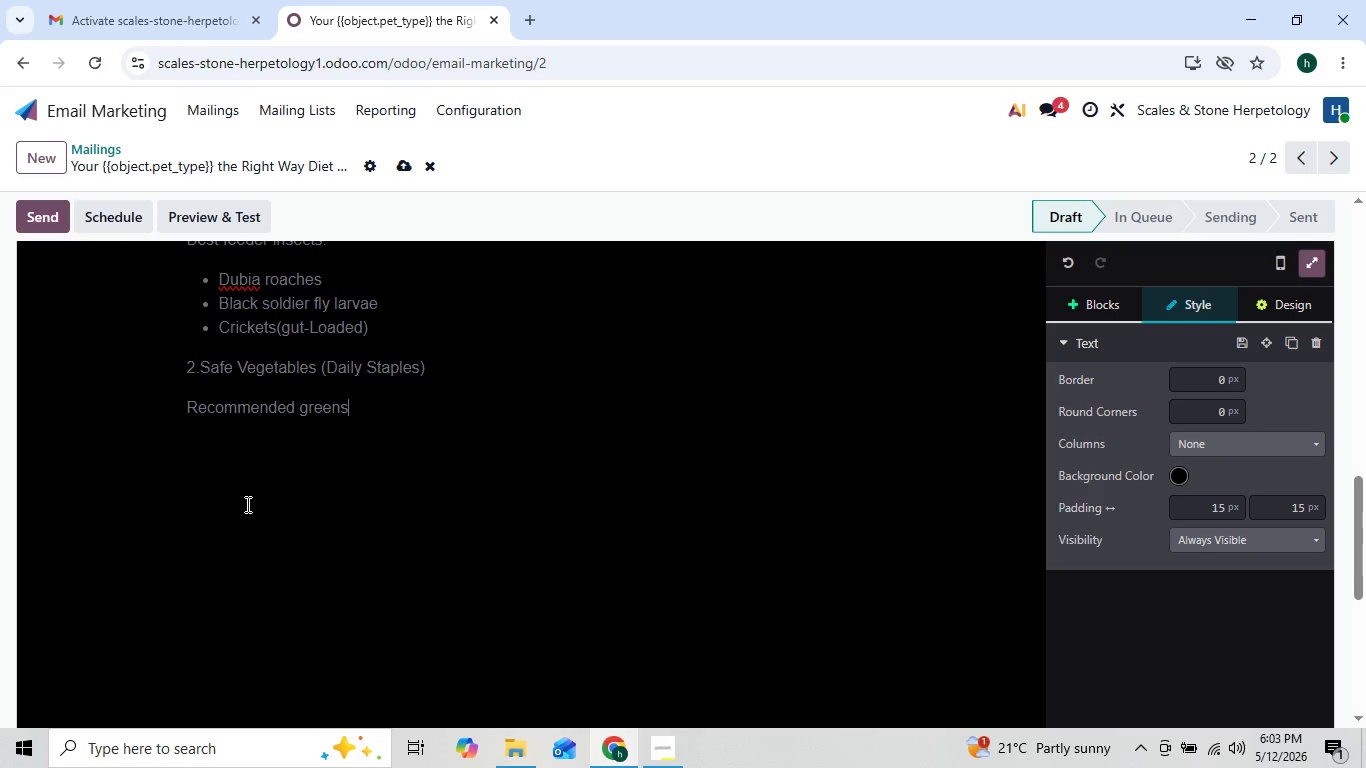 
hold_key(key=ShiftRight, duration=1.41)
 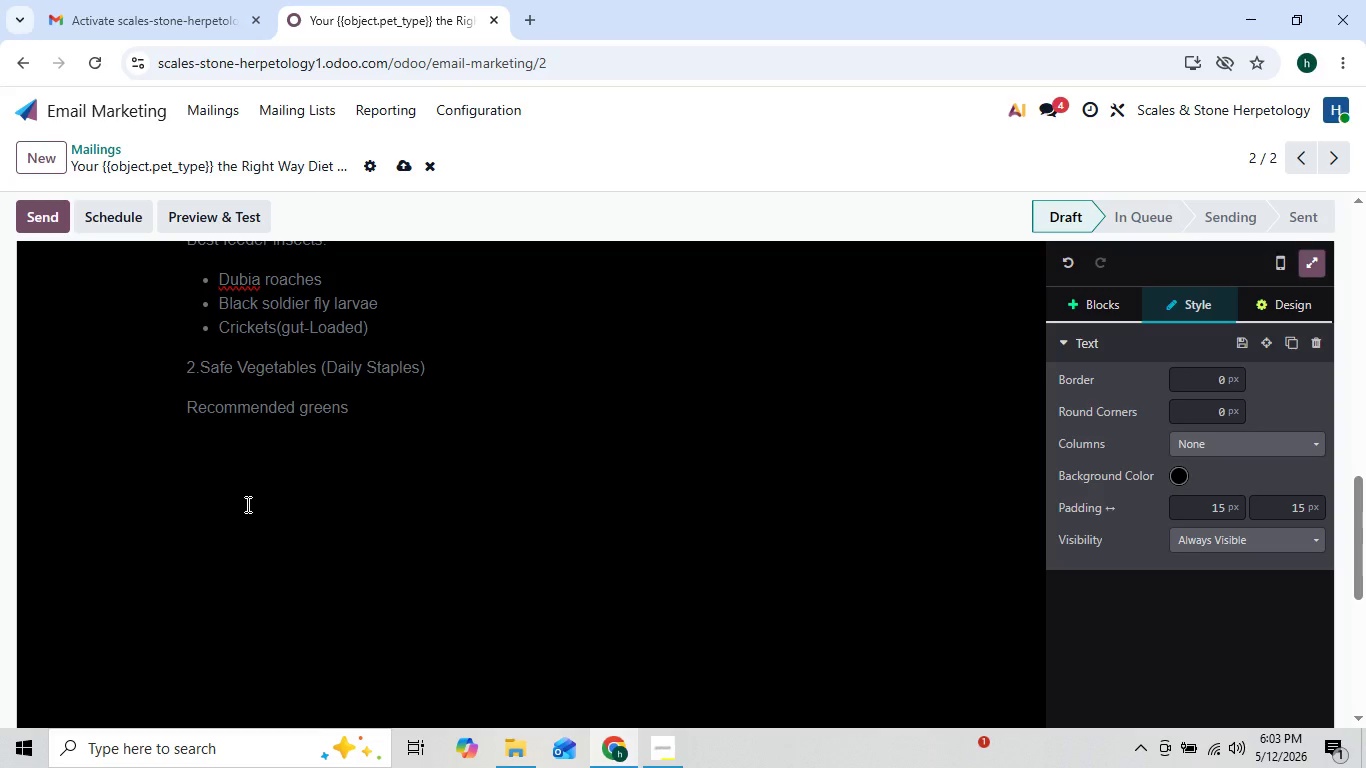 
key(ArrowLeft)
 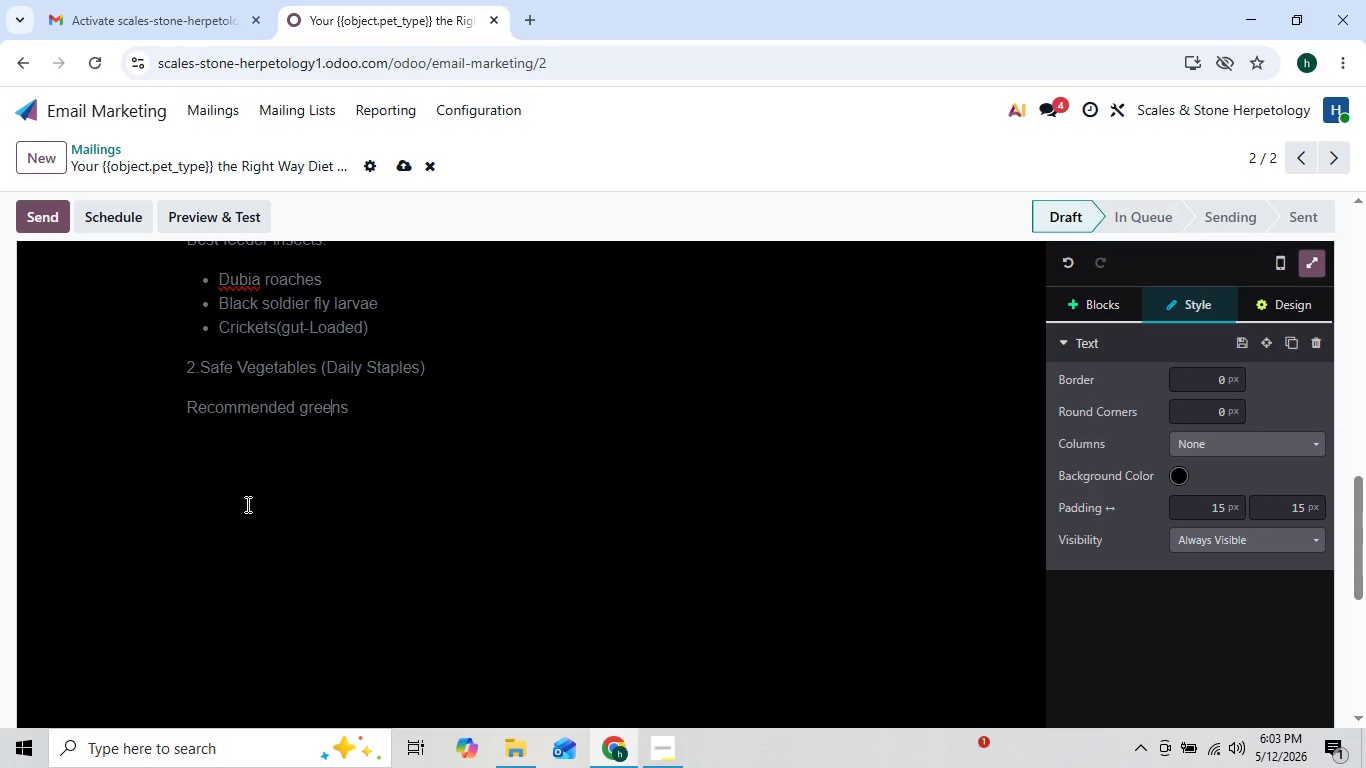 
key(ArrowLeft)
 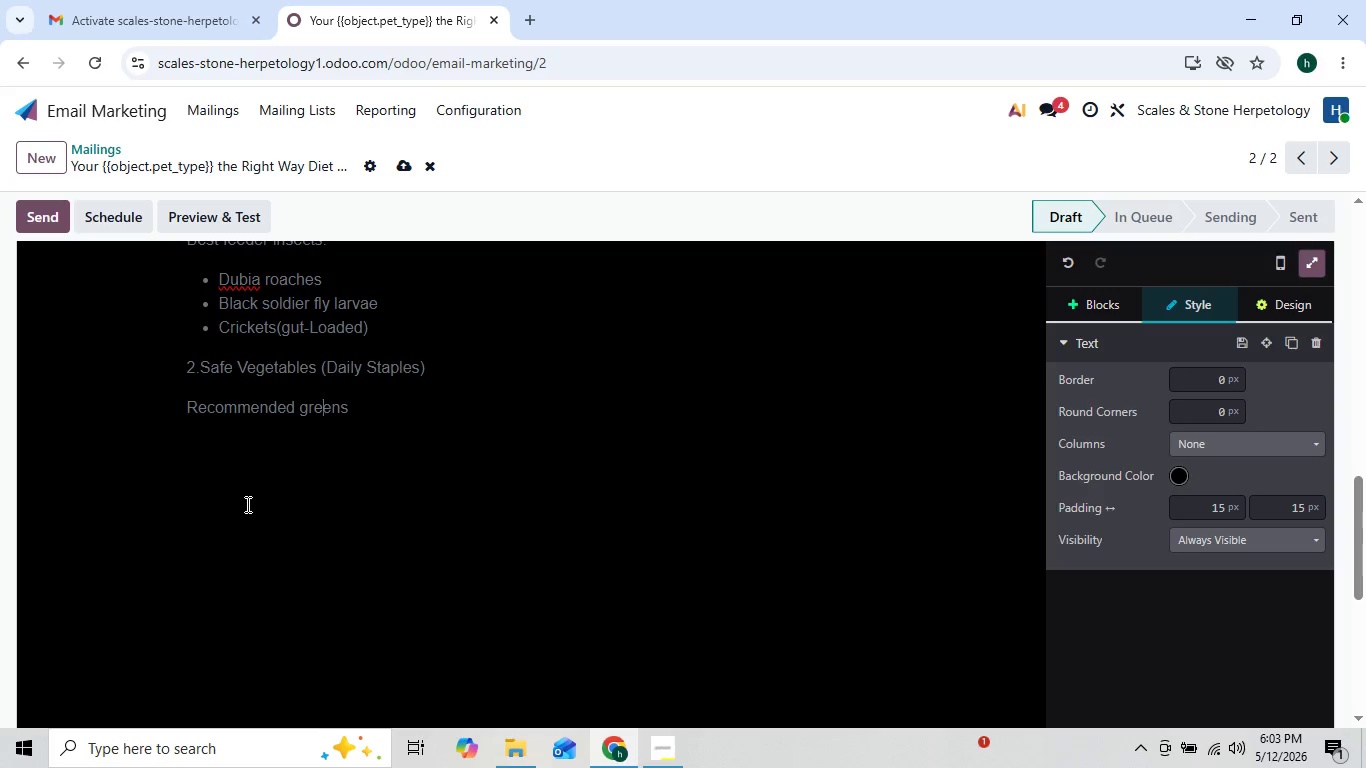 
key(ArrowLeft)
 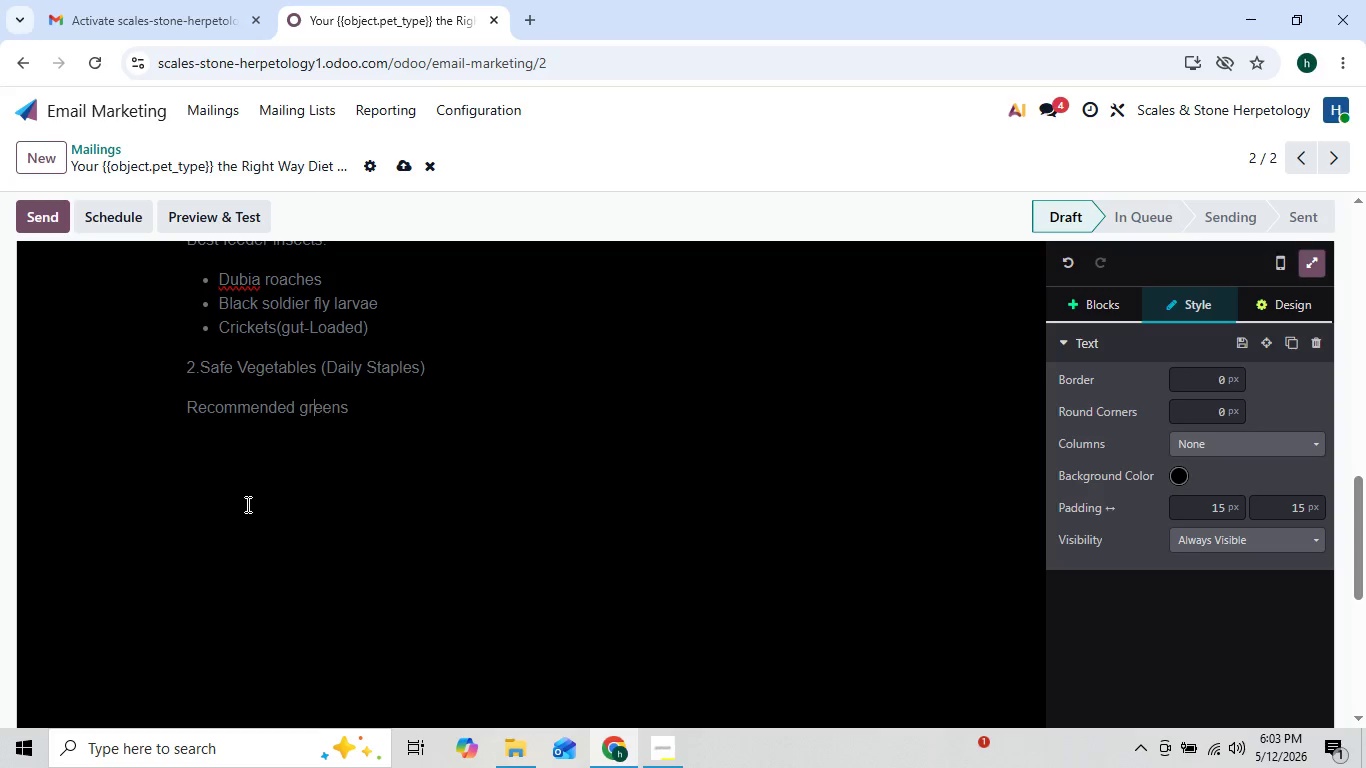 
key(ArrowLeft)
 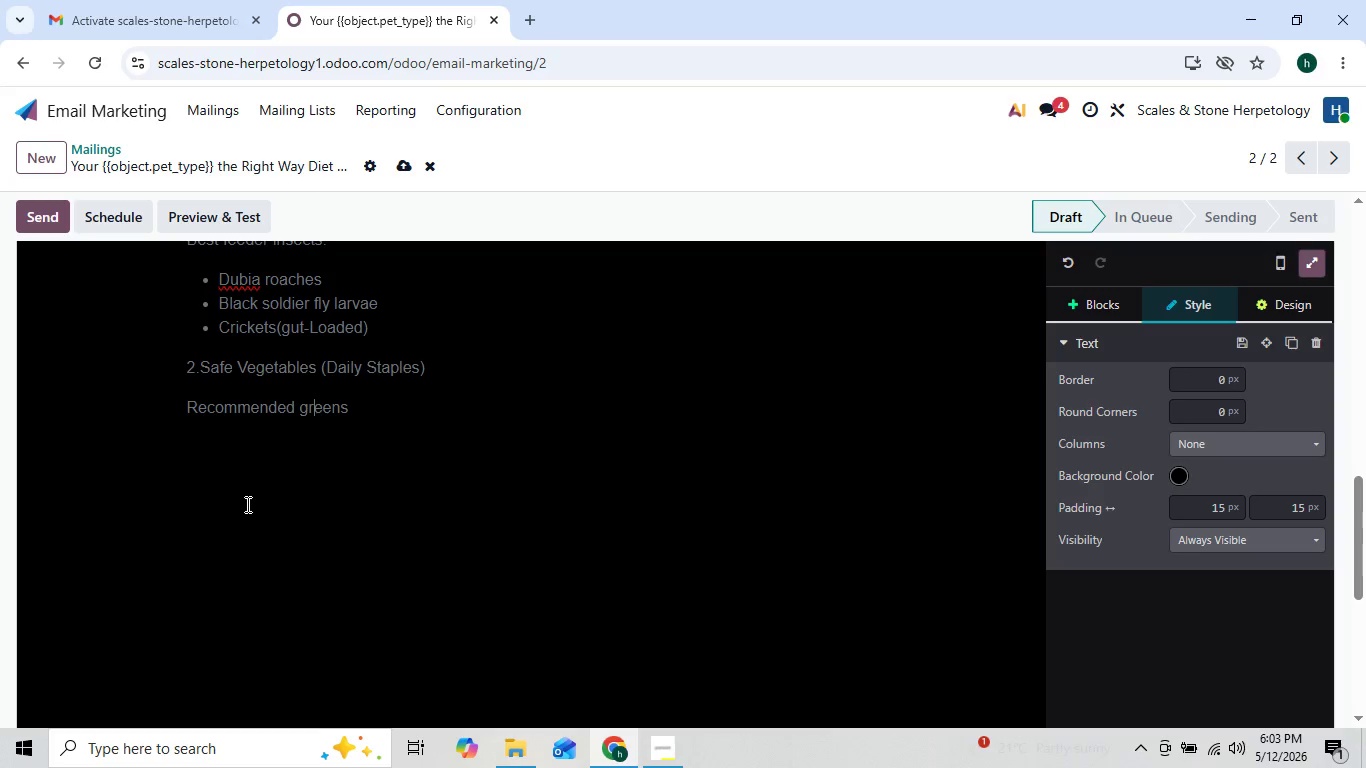 
key(ArrowLeft)
 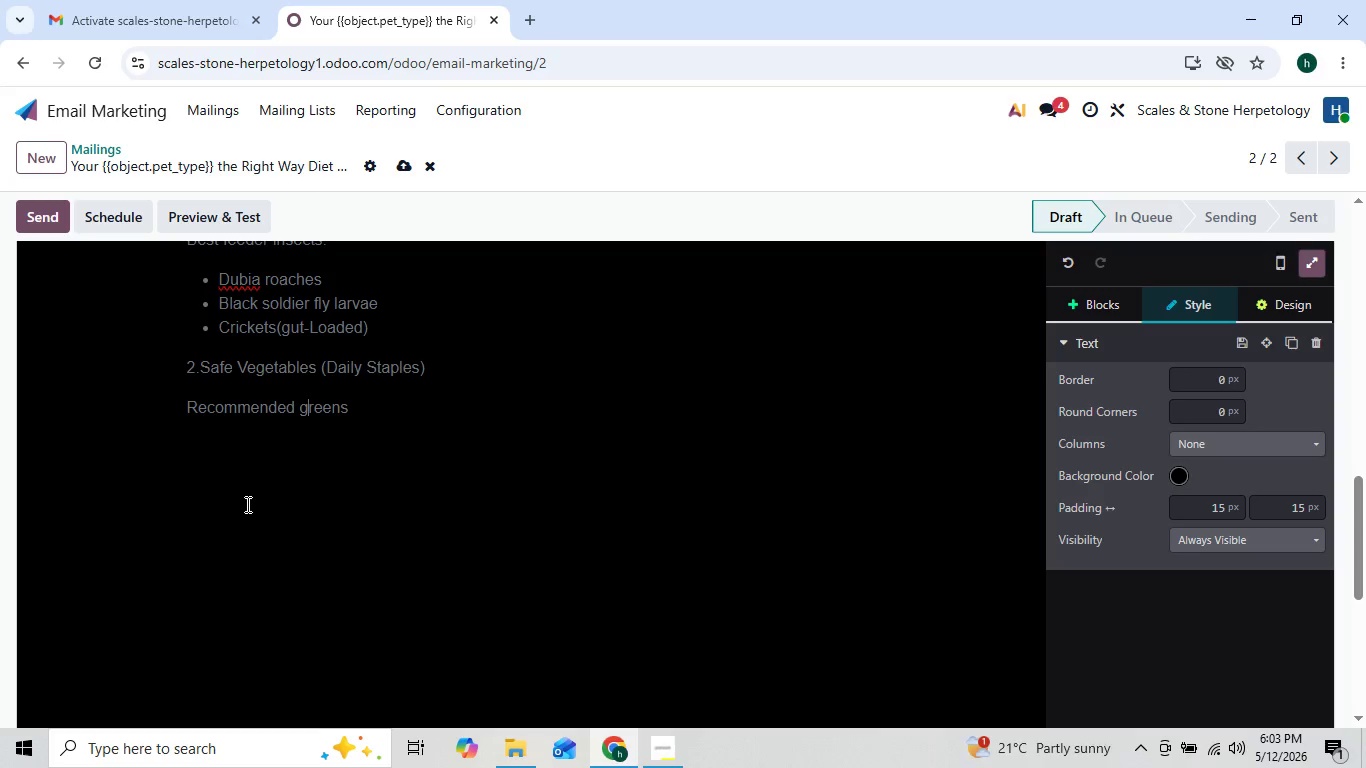 
key(ArrowRight)
 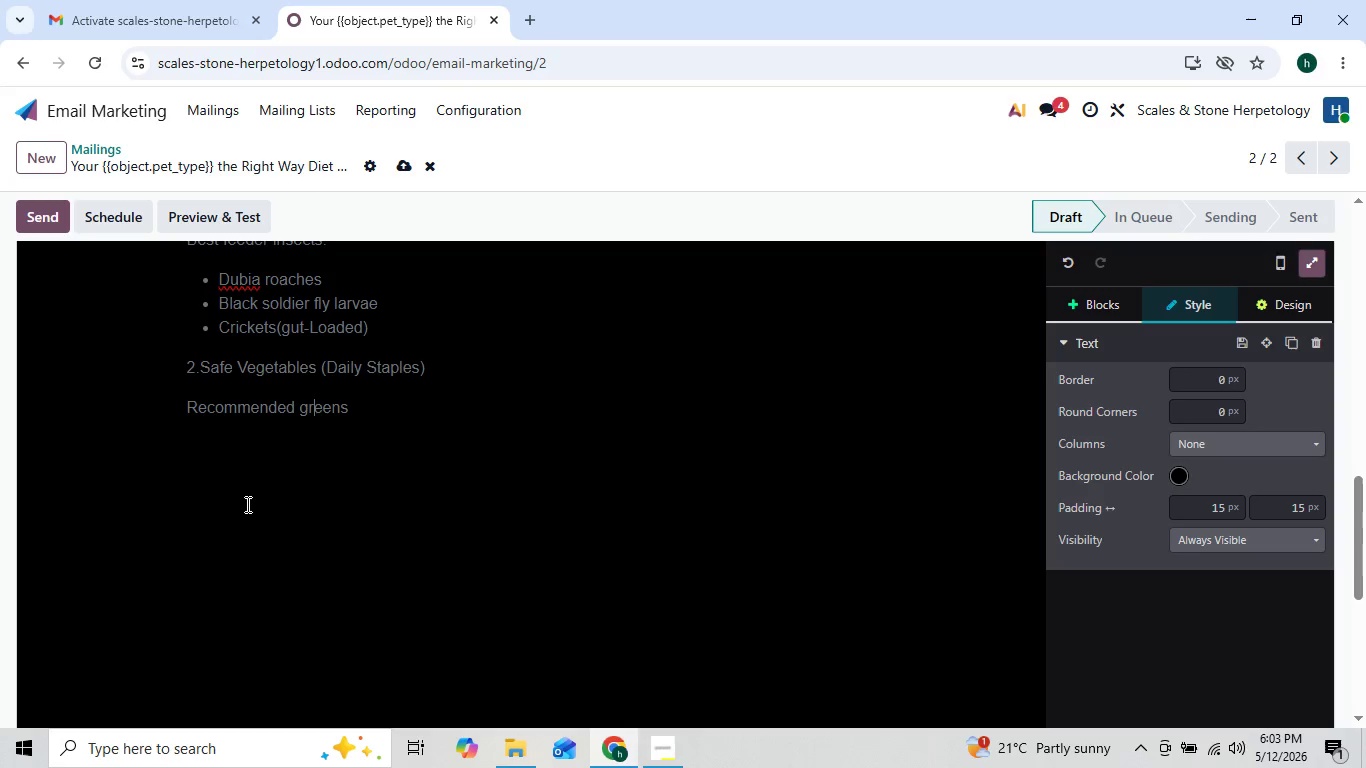 
key(ArrowRight)
 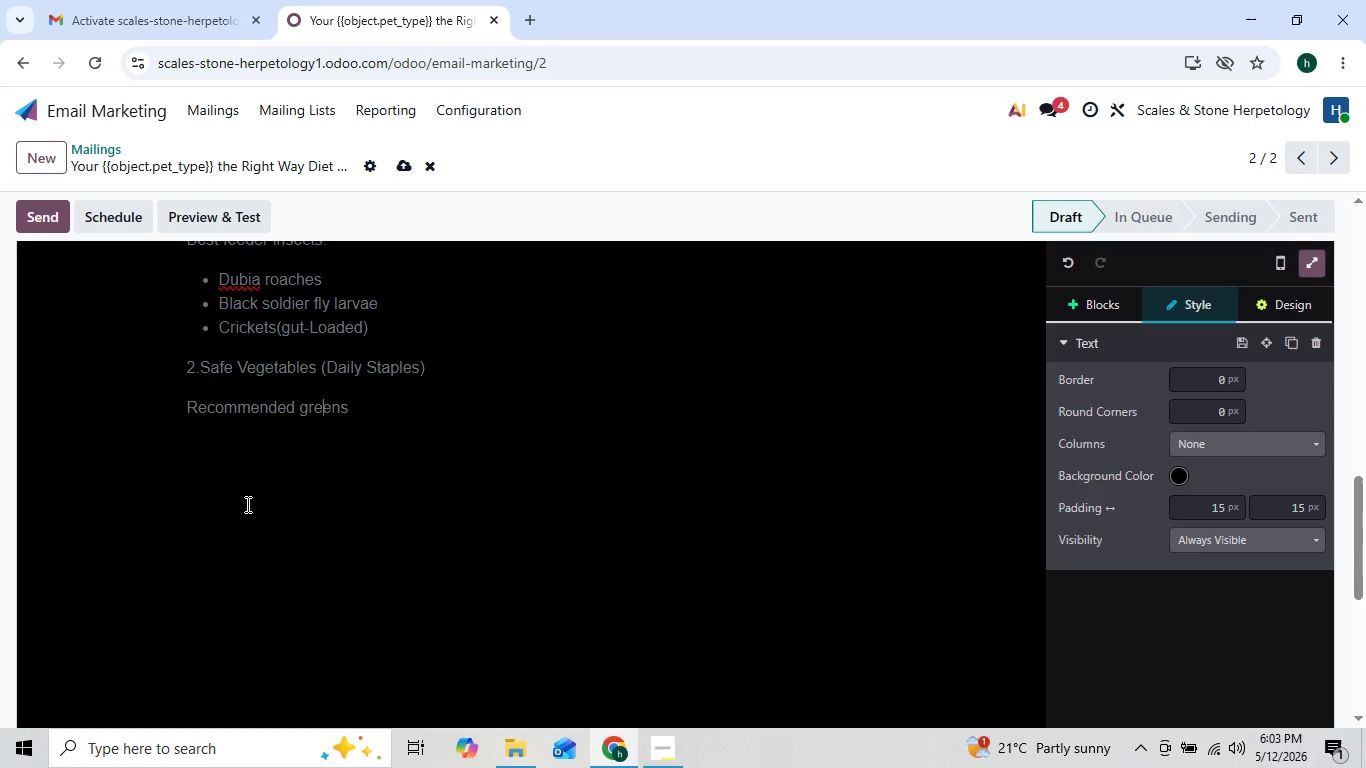 
key(ArrowRight)
 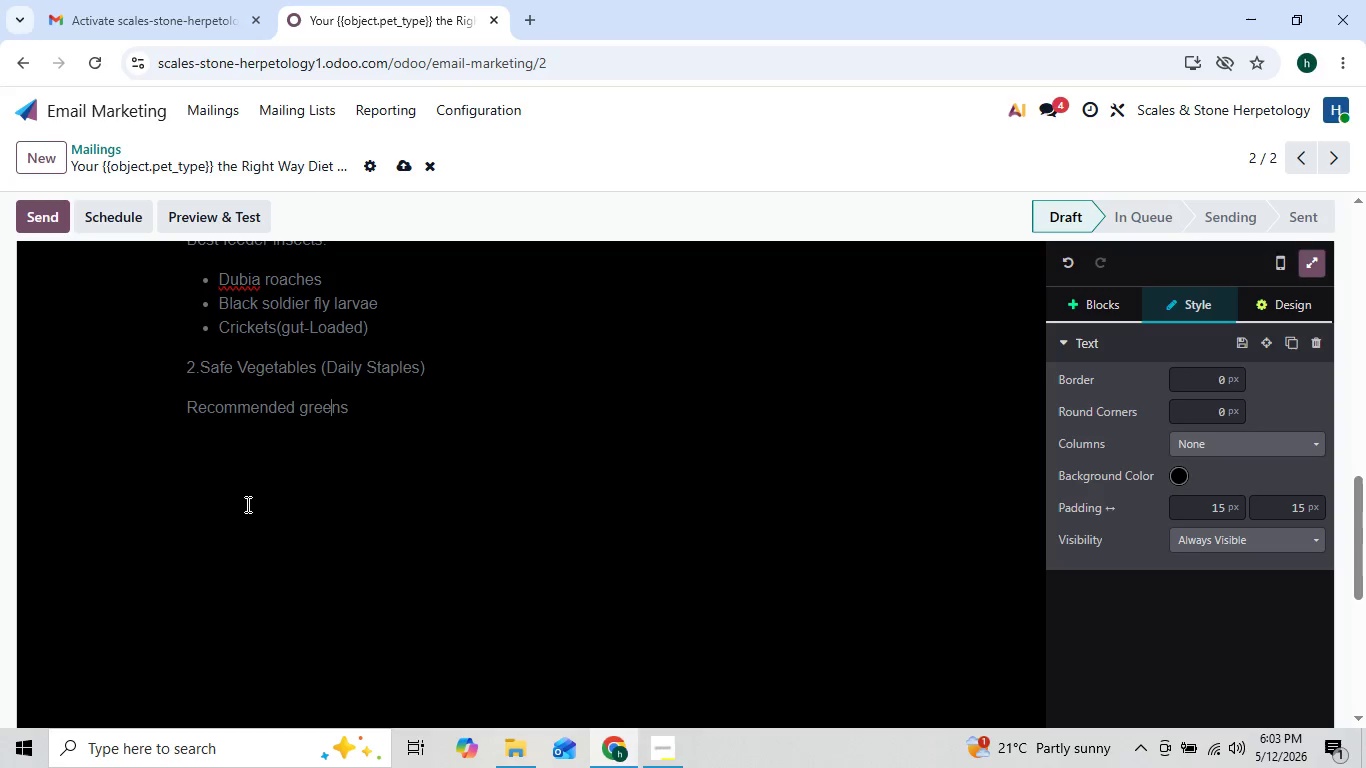 
key(ArrowRight)
 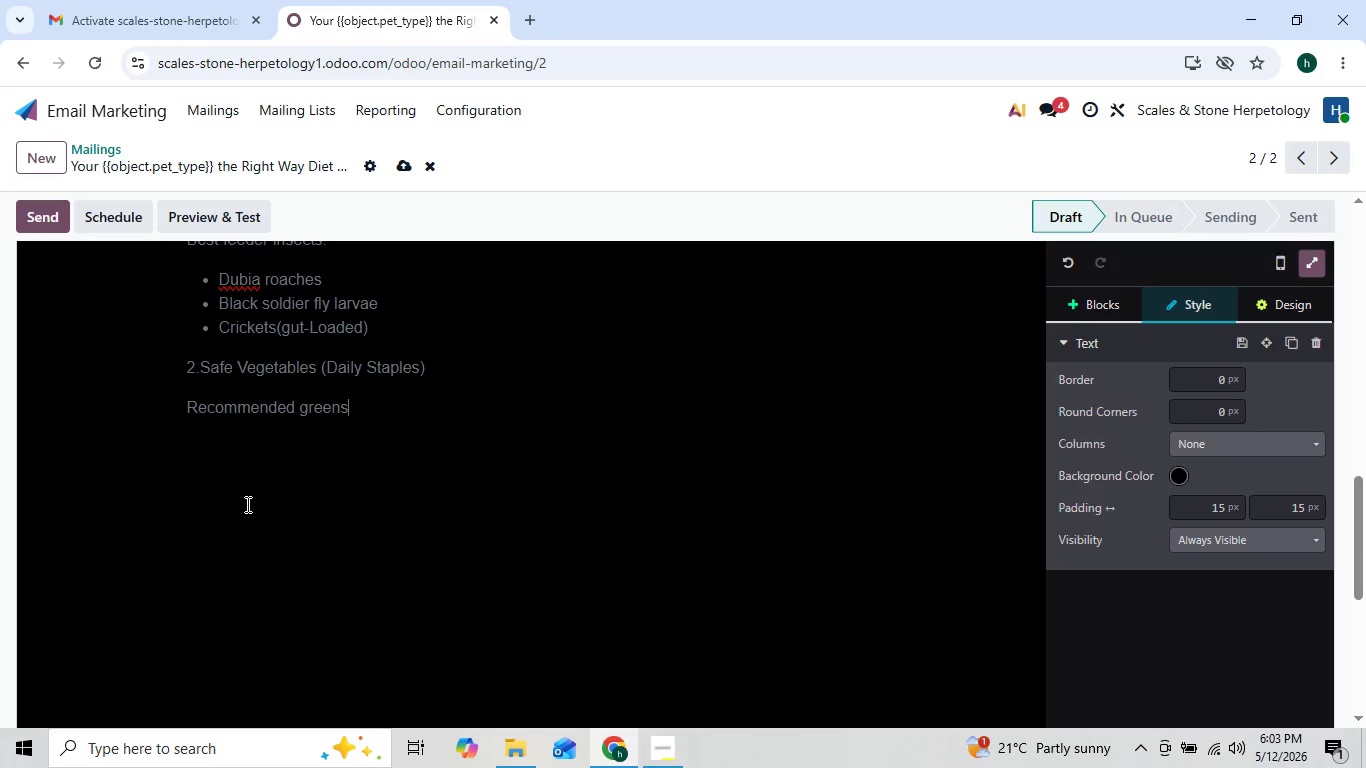 
key(ArrowRight)
 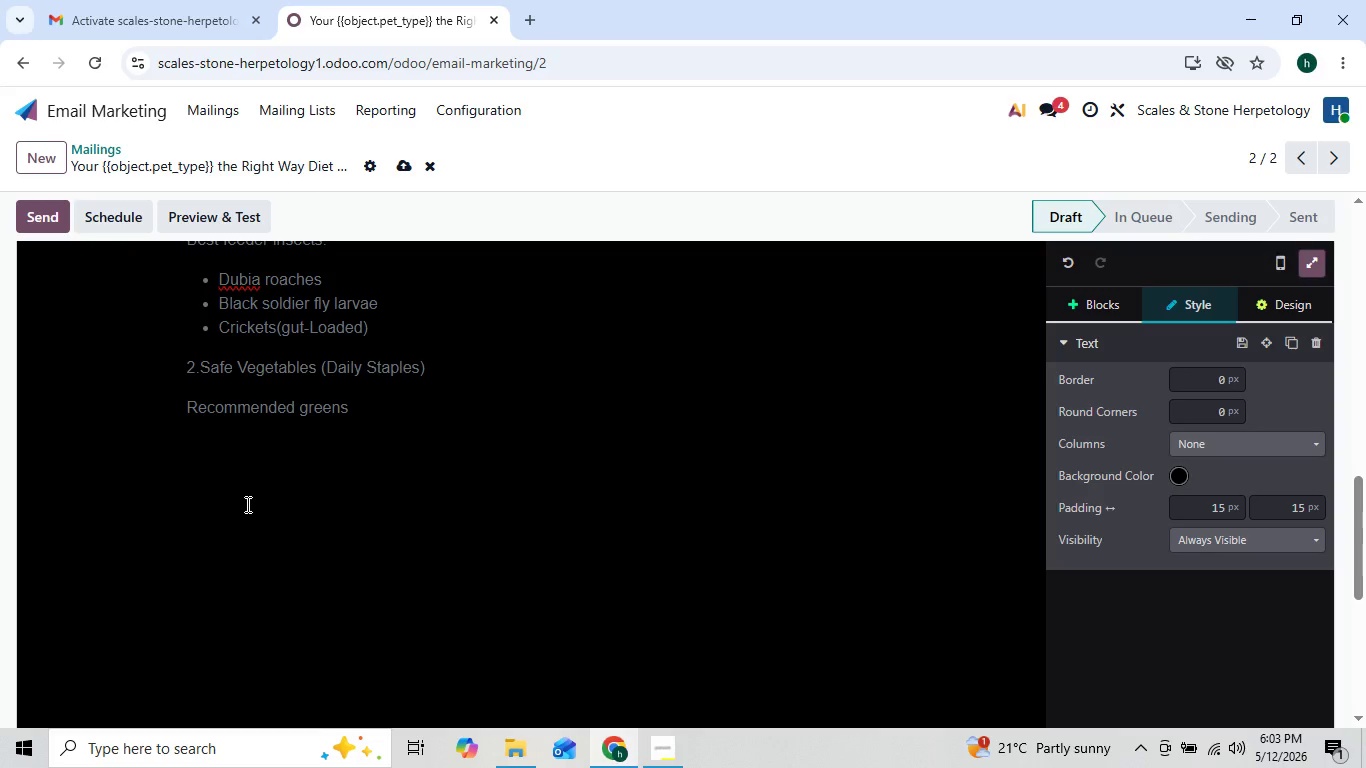 
key(Shift+Semicolon)
 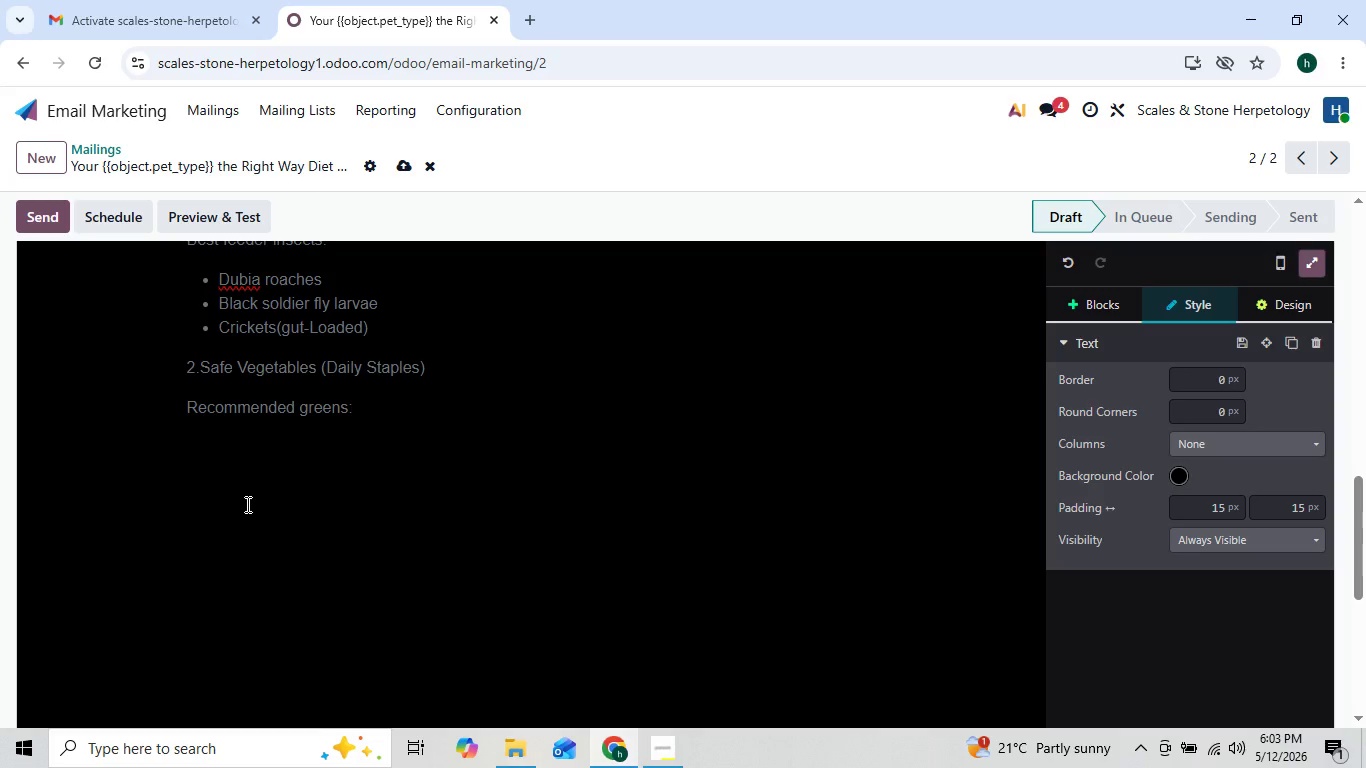 
key(Enter)
 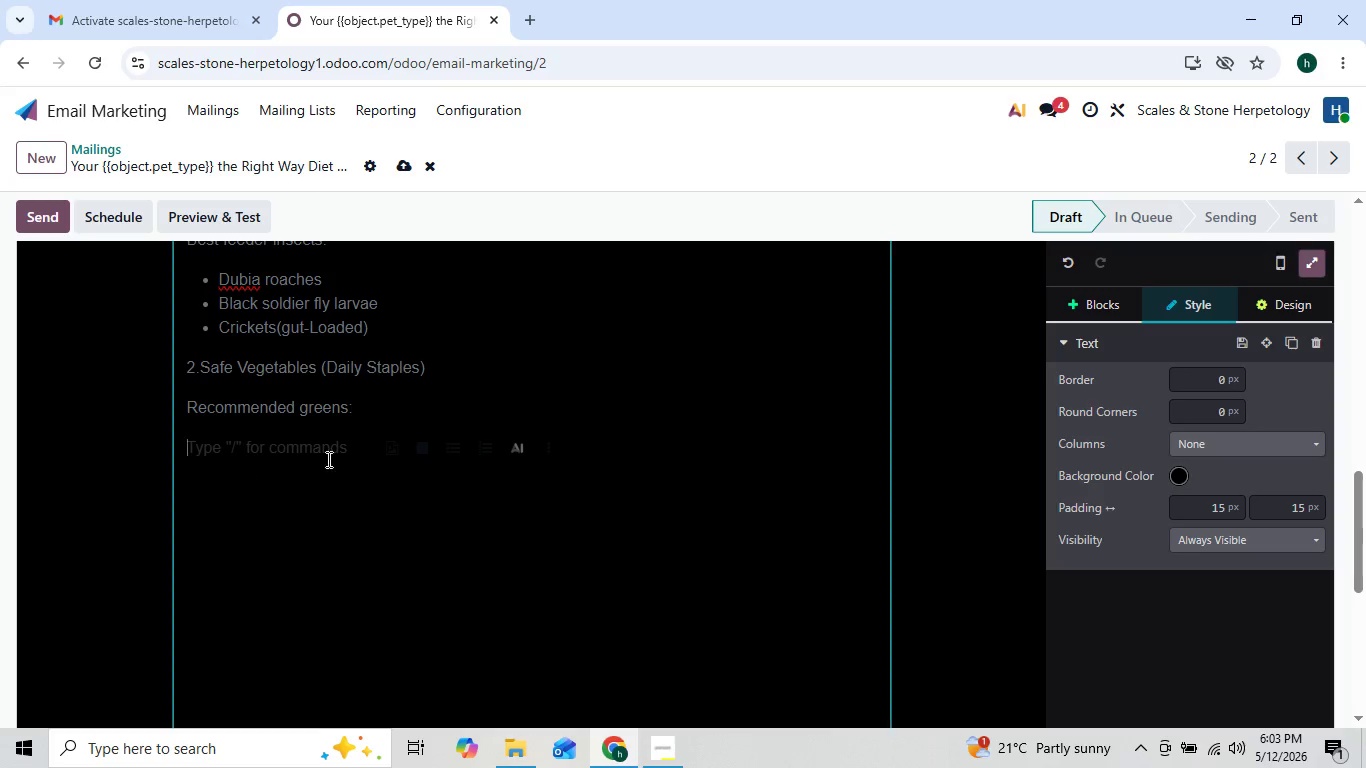 
left_click([451, 449])
 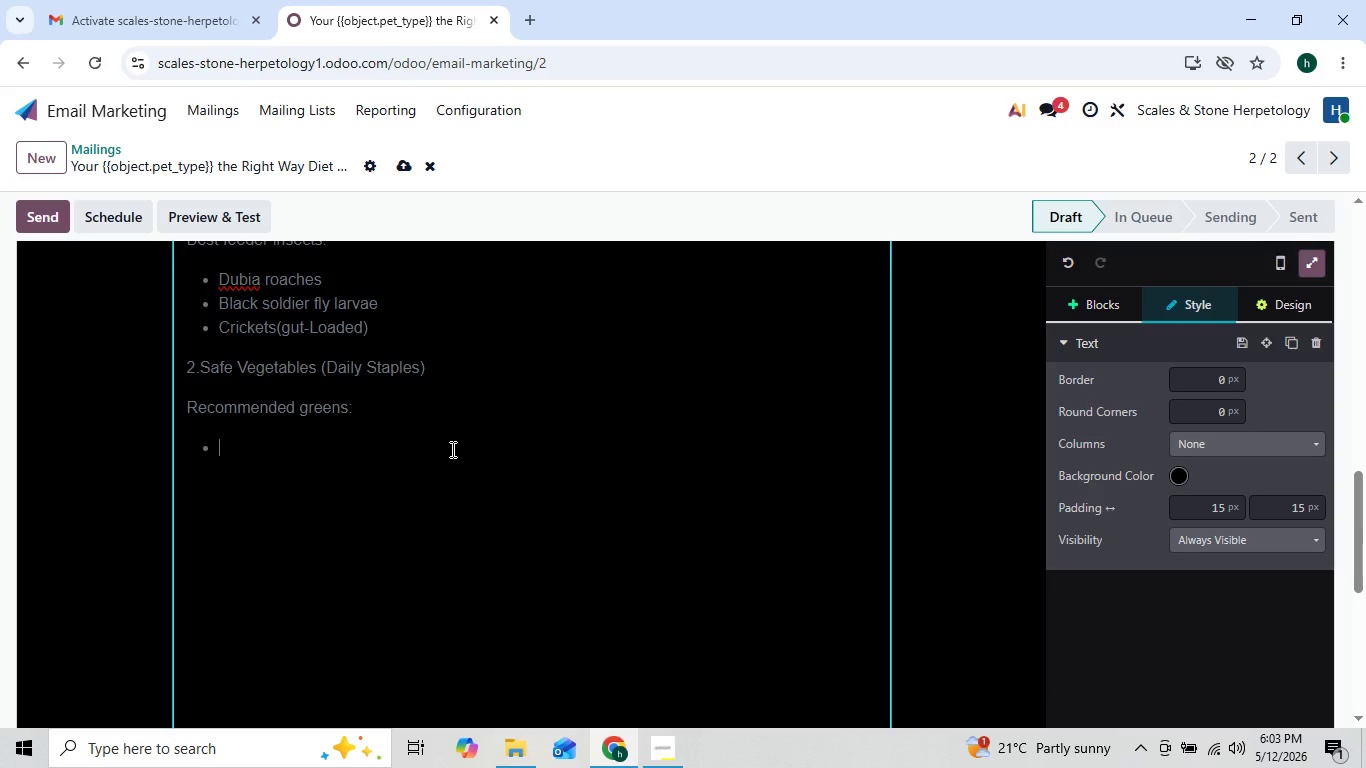 
type(Recommended greens )
key(Backspace)
type(:)
 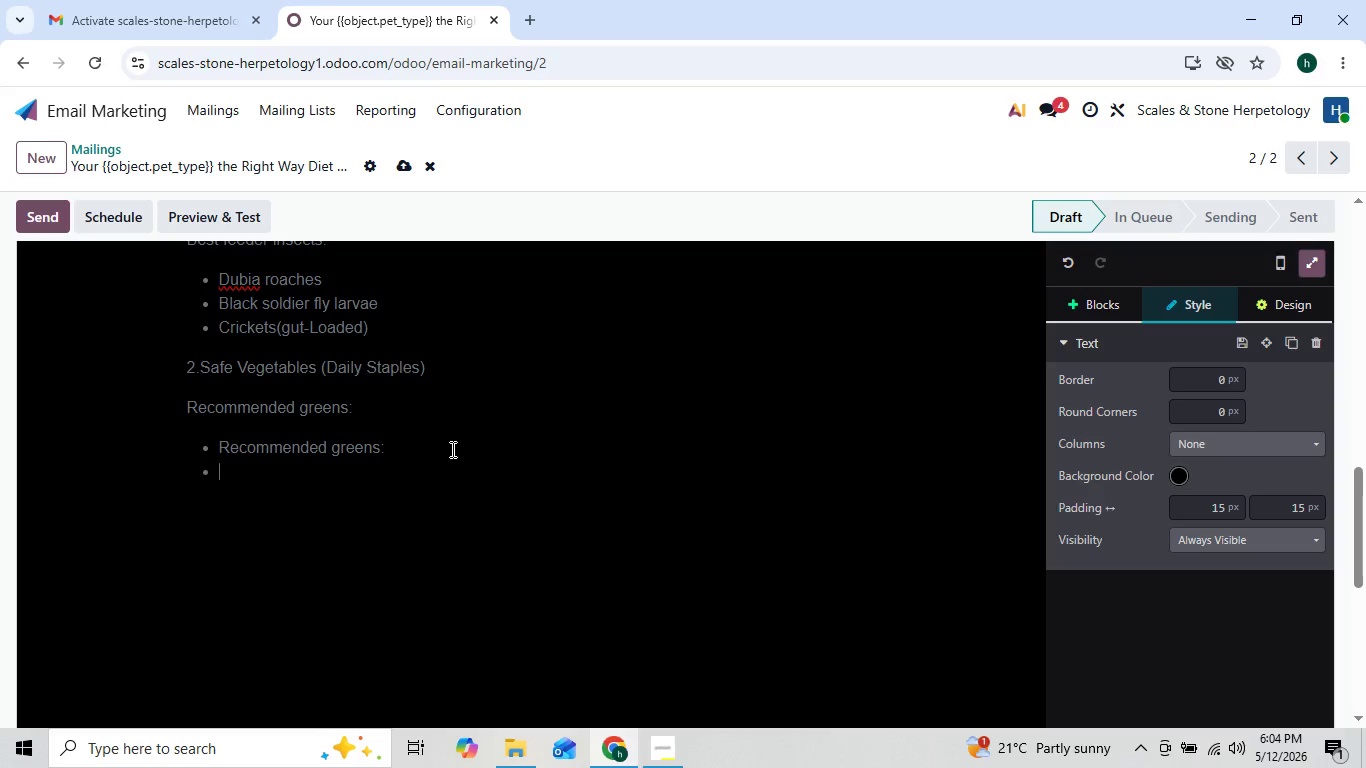 
 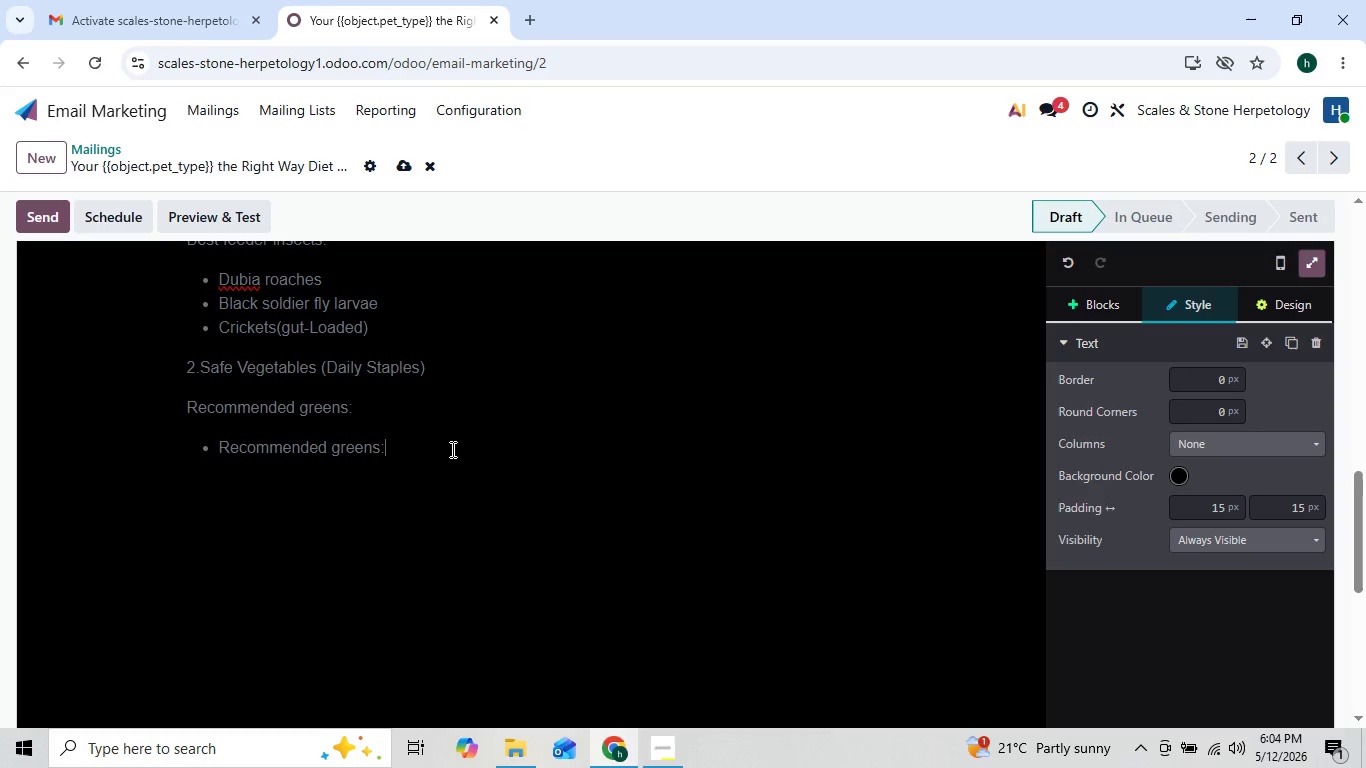 
key(Enter)
 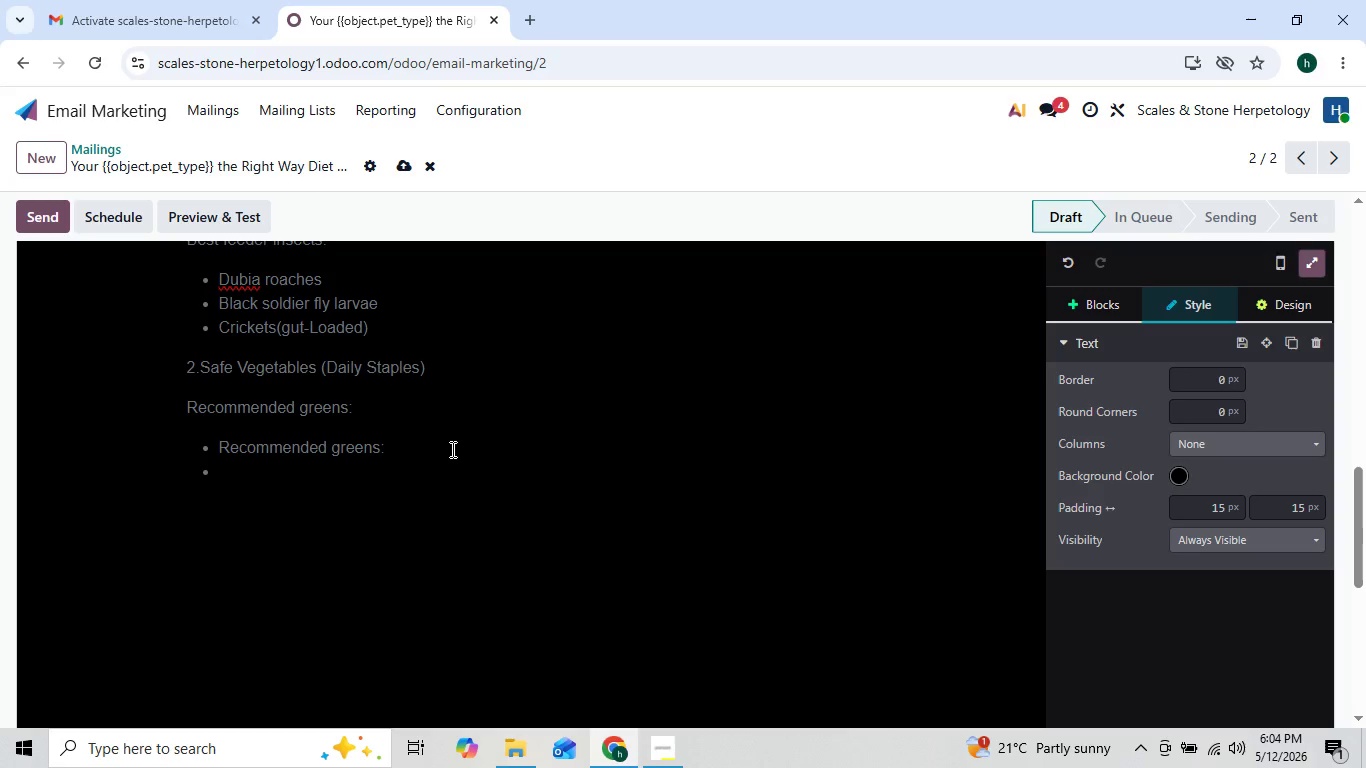 
wait(6.81)
 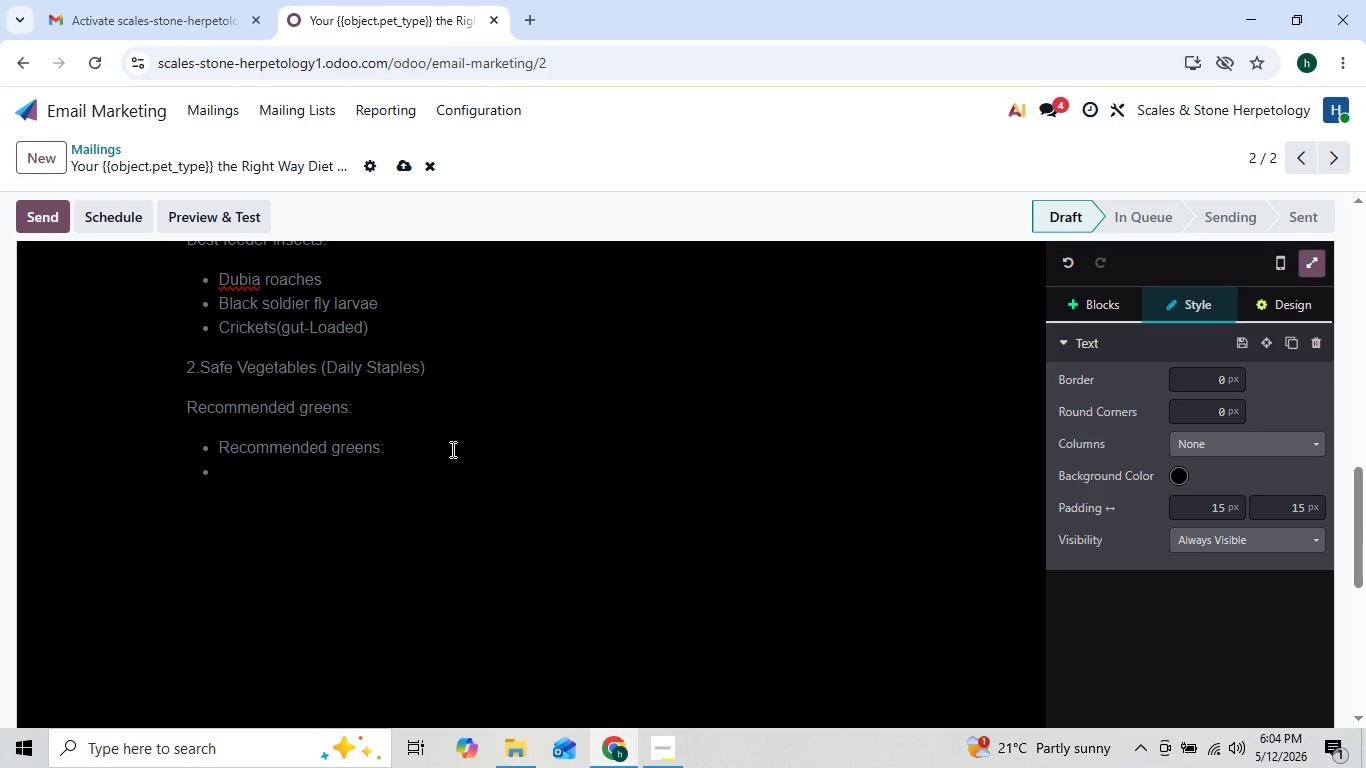 
hold_key(key=ArrowRight, duration=0.31)
 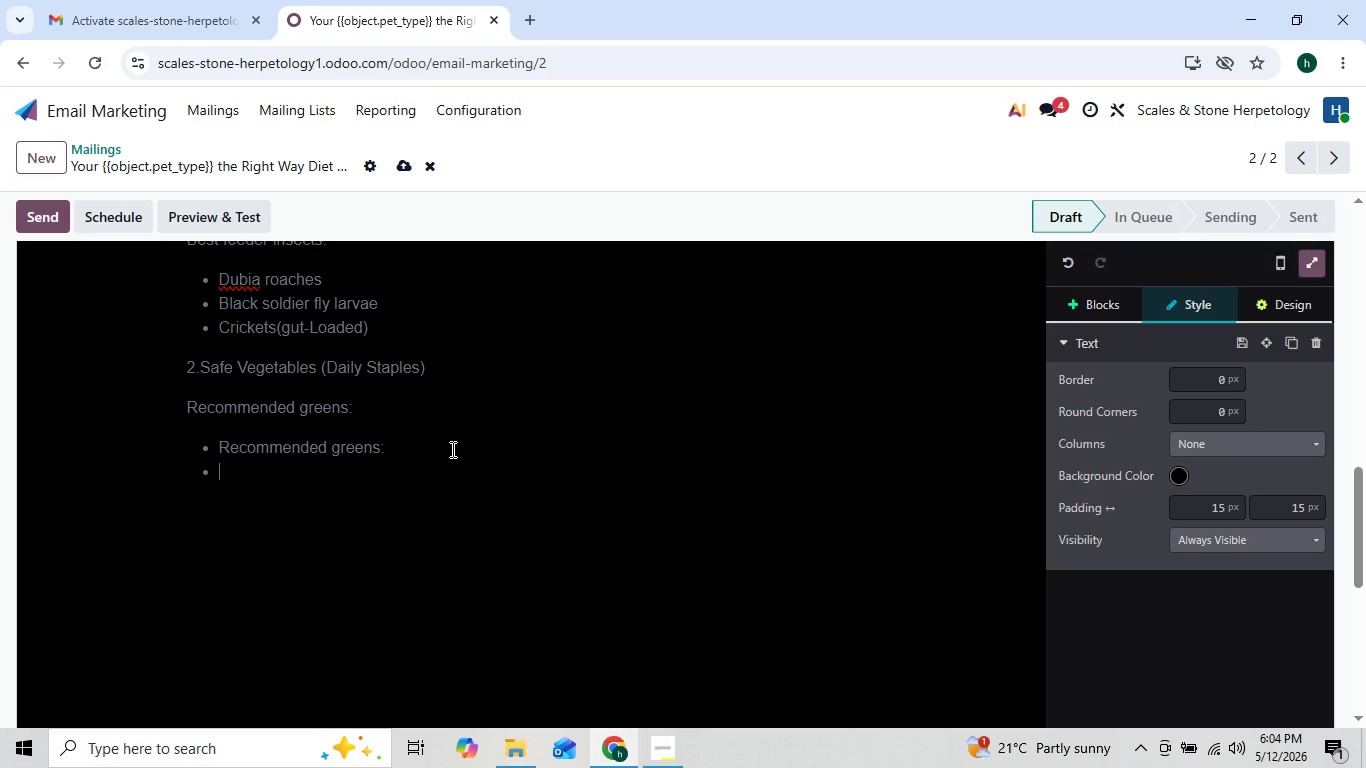 
key(ArrowUp)
 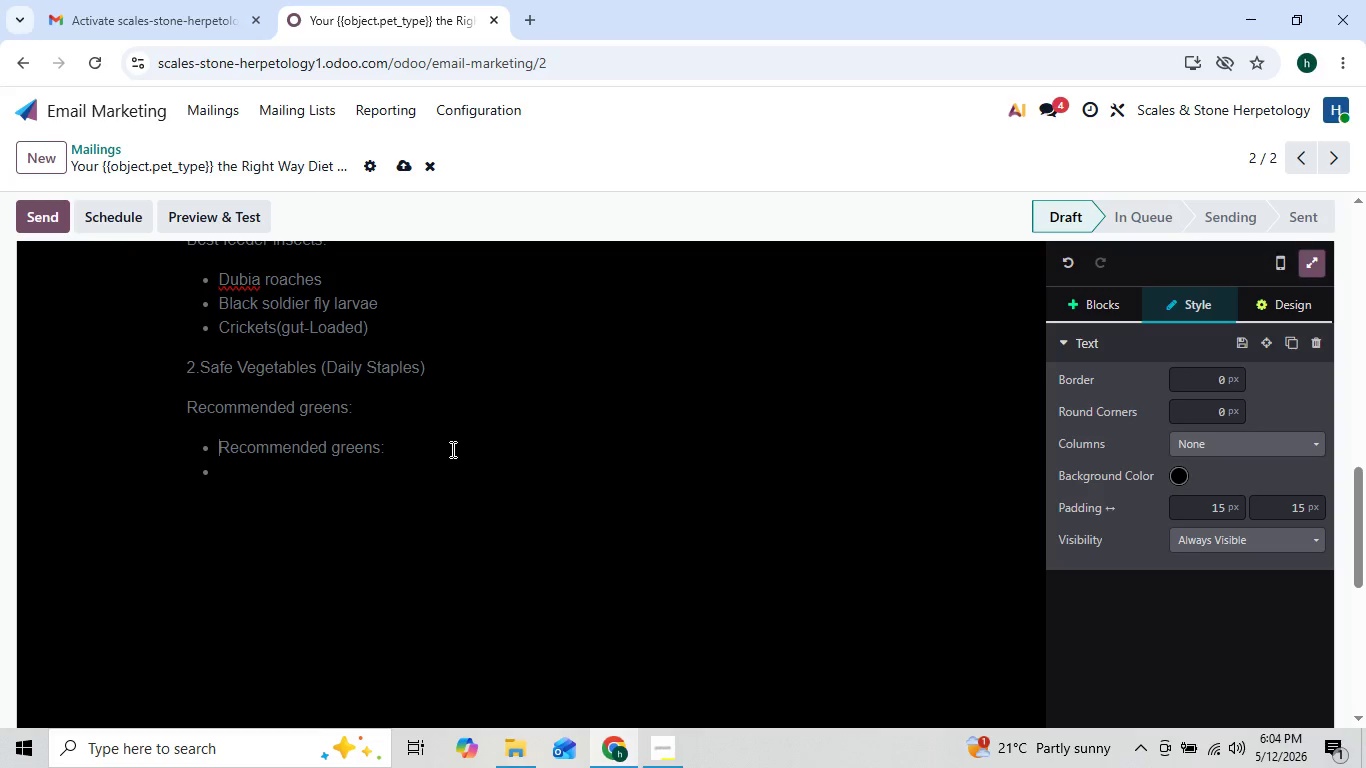 
key(ArrowUp)
 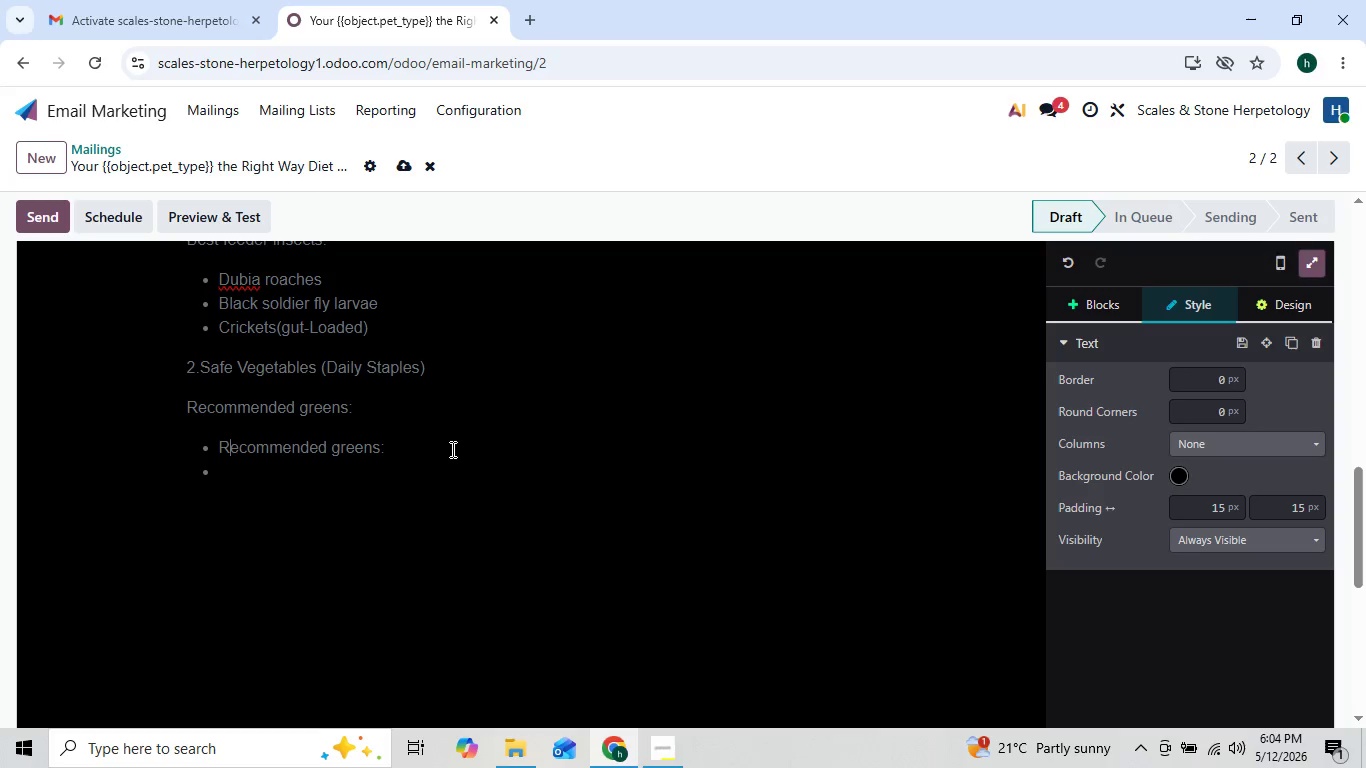 
hold_key(key=ArrowRight, duration=0.97)
 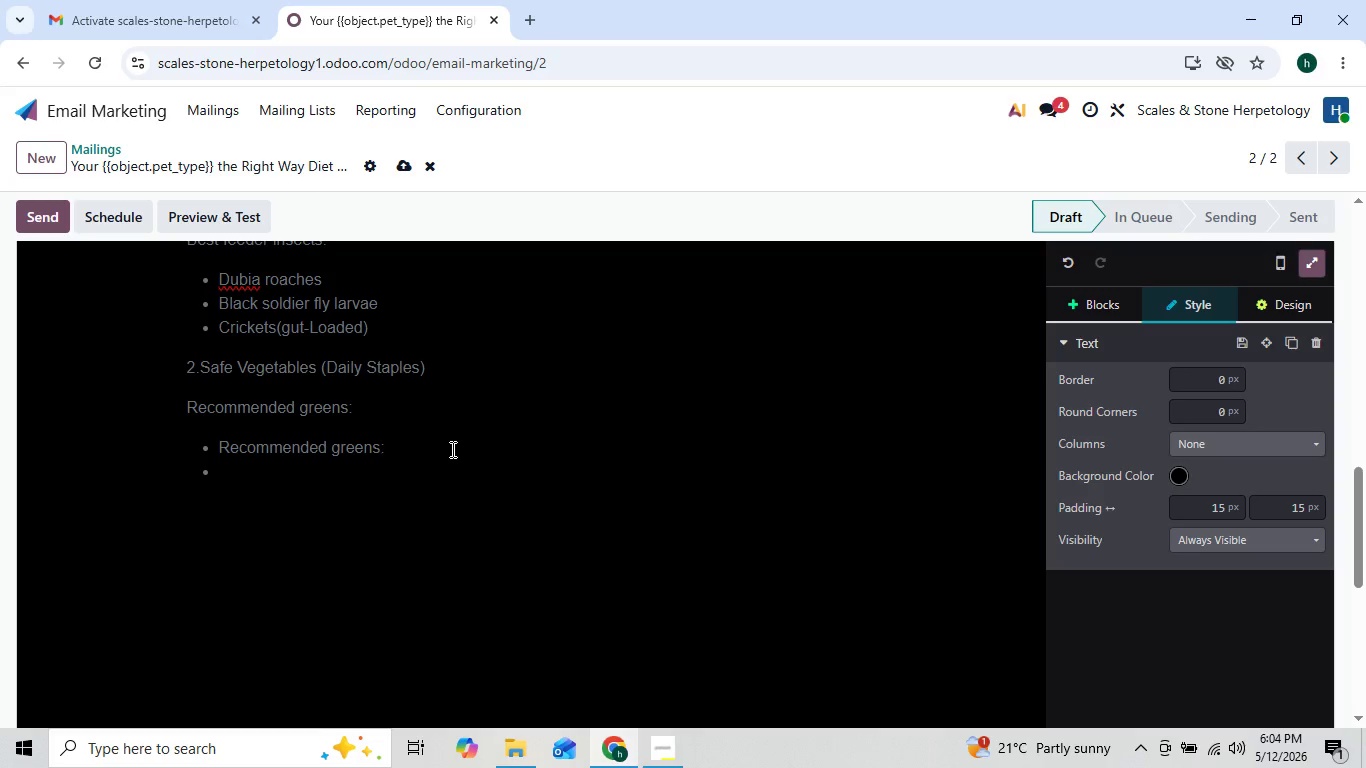 
key(ArrowRight)
 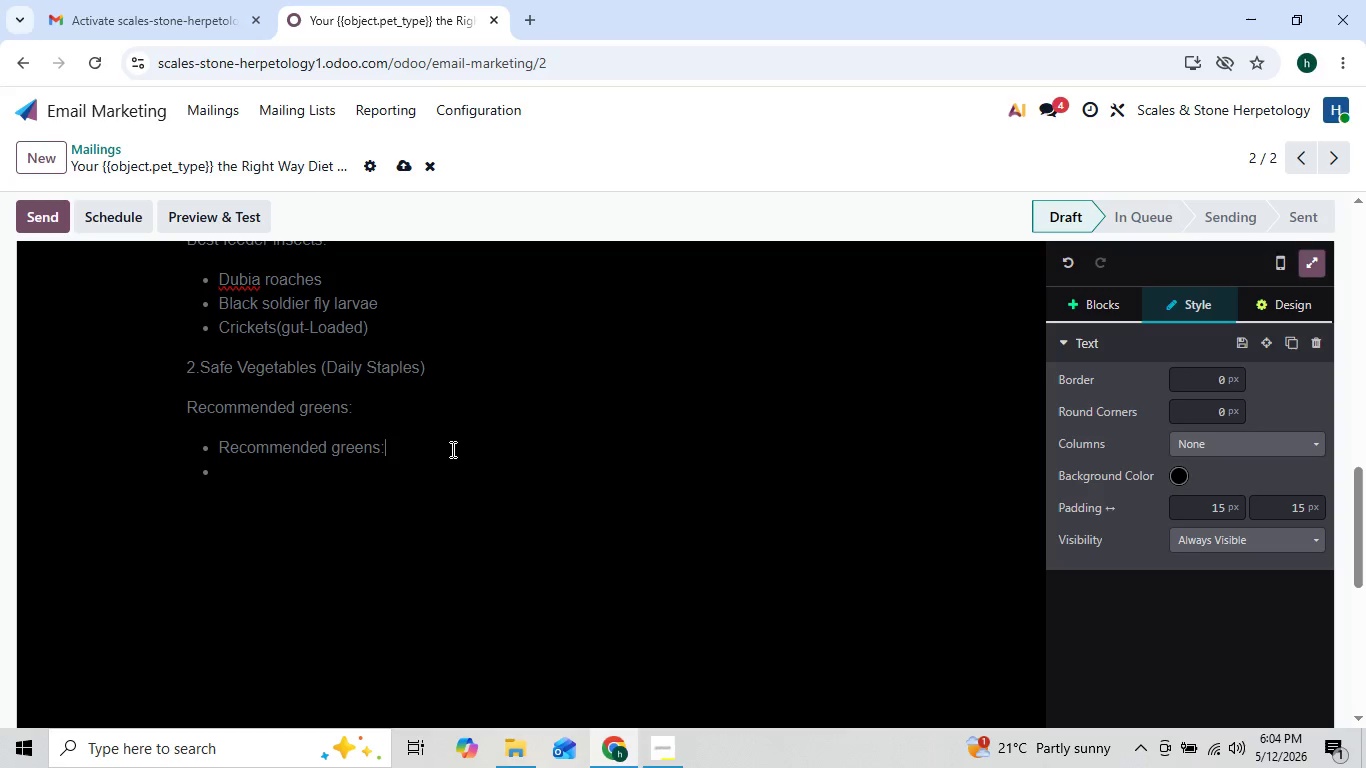 
key(Backspace)
key(Backspace)
key(Backspace)
key(Backspace)
key(Backspace)
key(Backspace)
key(Backspace)
key(Backspace)
key(Backspace)
key(Backspace)
key(Backspace)
key(Backspace)
key(Backspace)
key(Backspace)
key(Backspace)
key(Backspace)
key(Backspace)
key(Backspace)
key(Backspace)
type(Collard greens )
 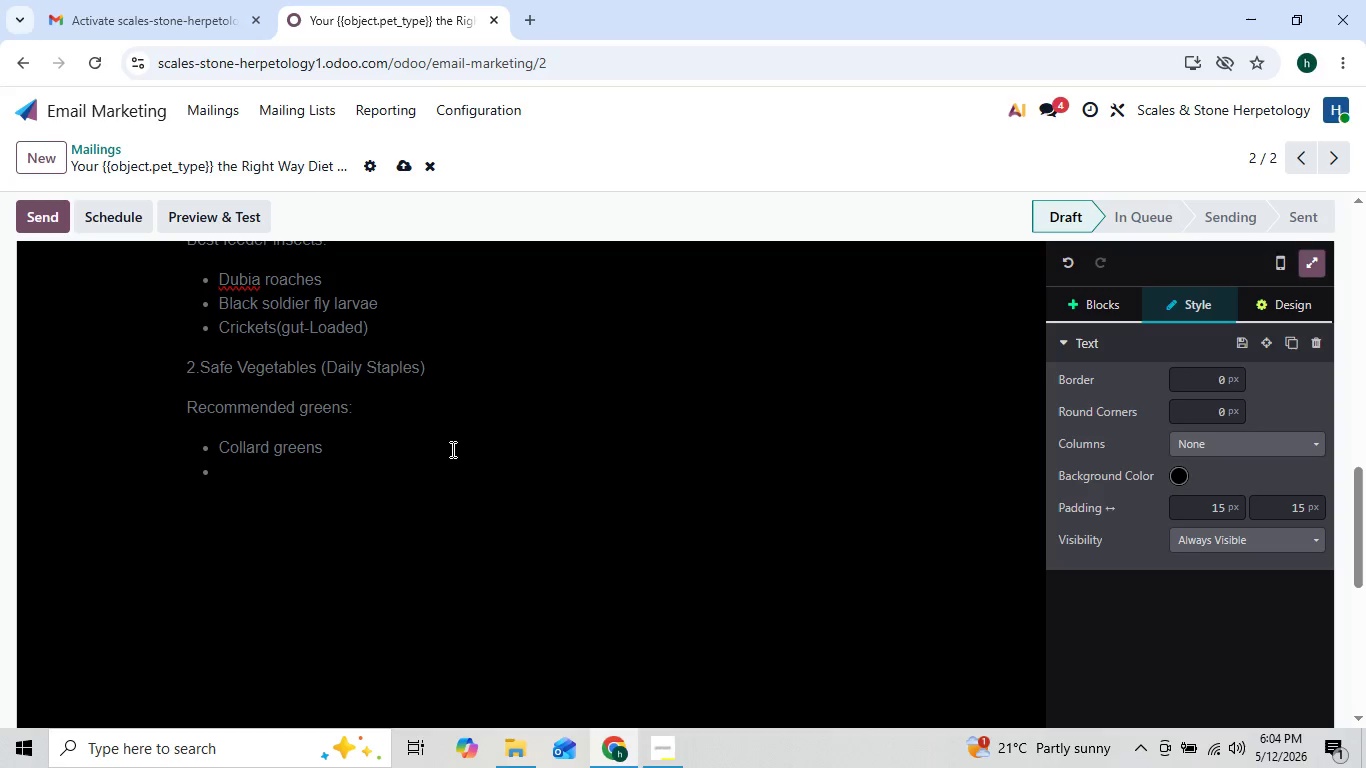 
key(Enter)
 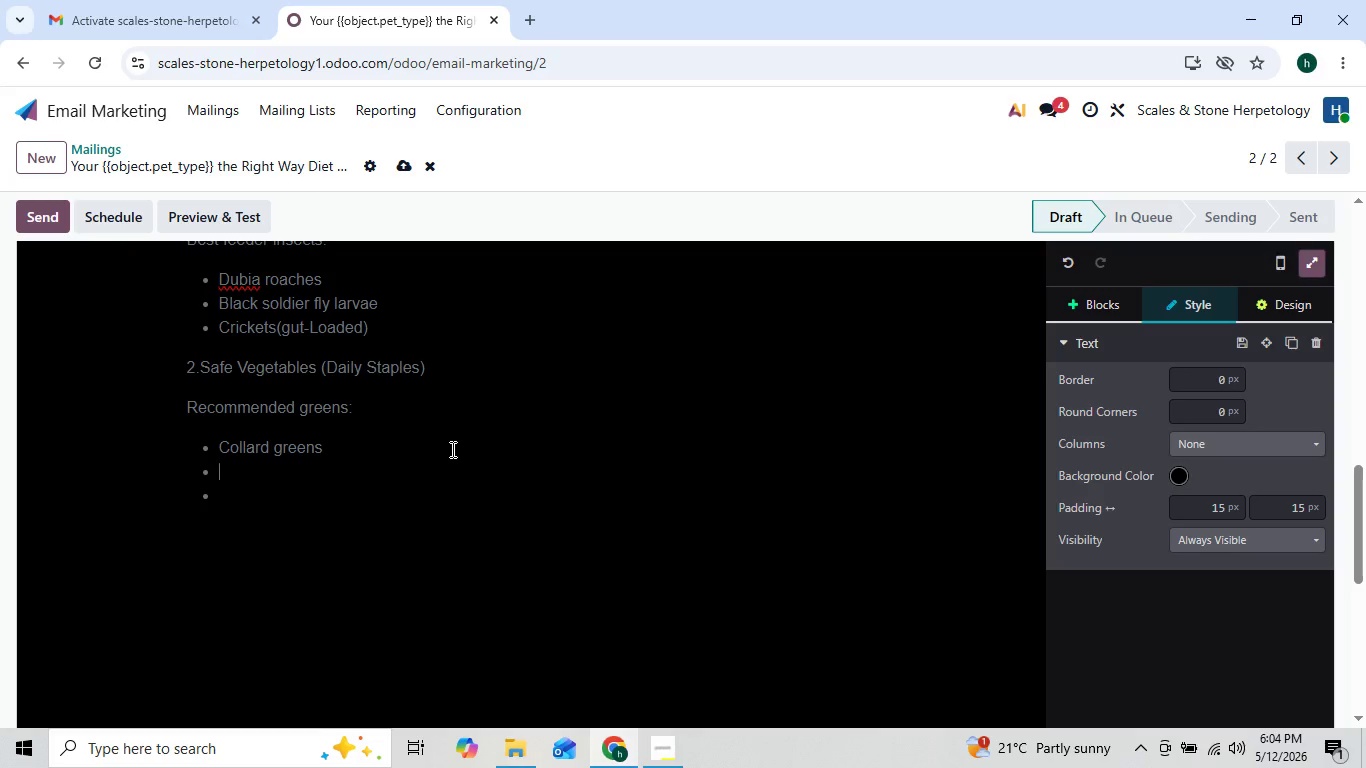 
type(Mustard greens)
 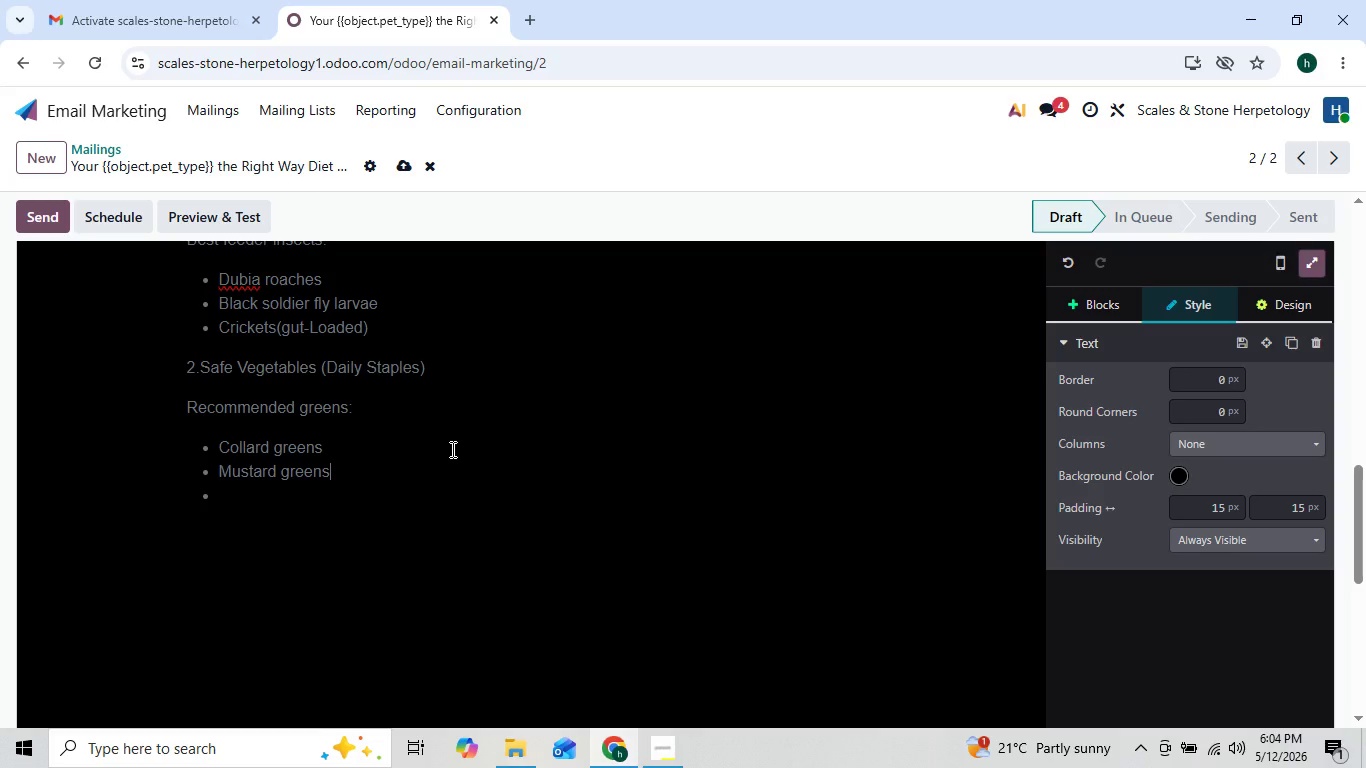 
key(Enter)
 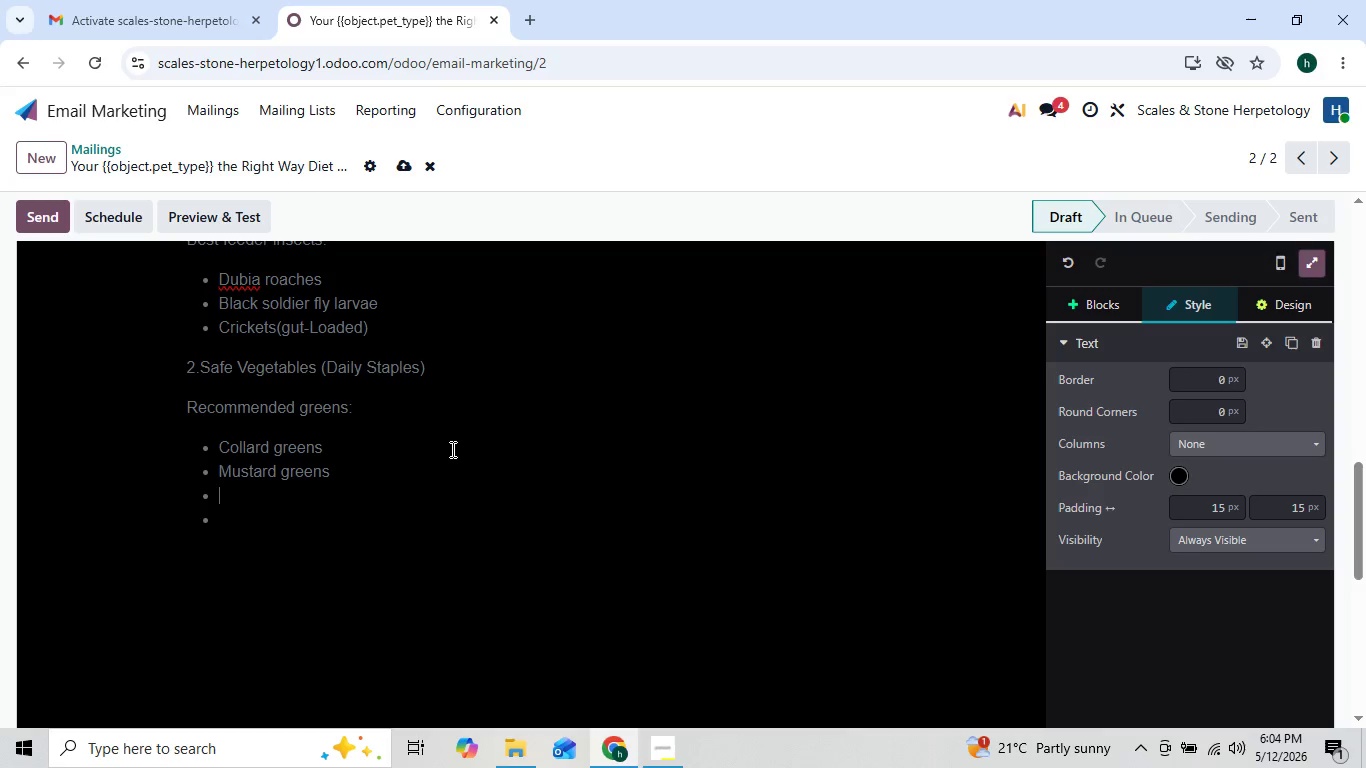 
type(Dandelion leaves)
 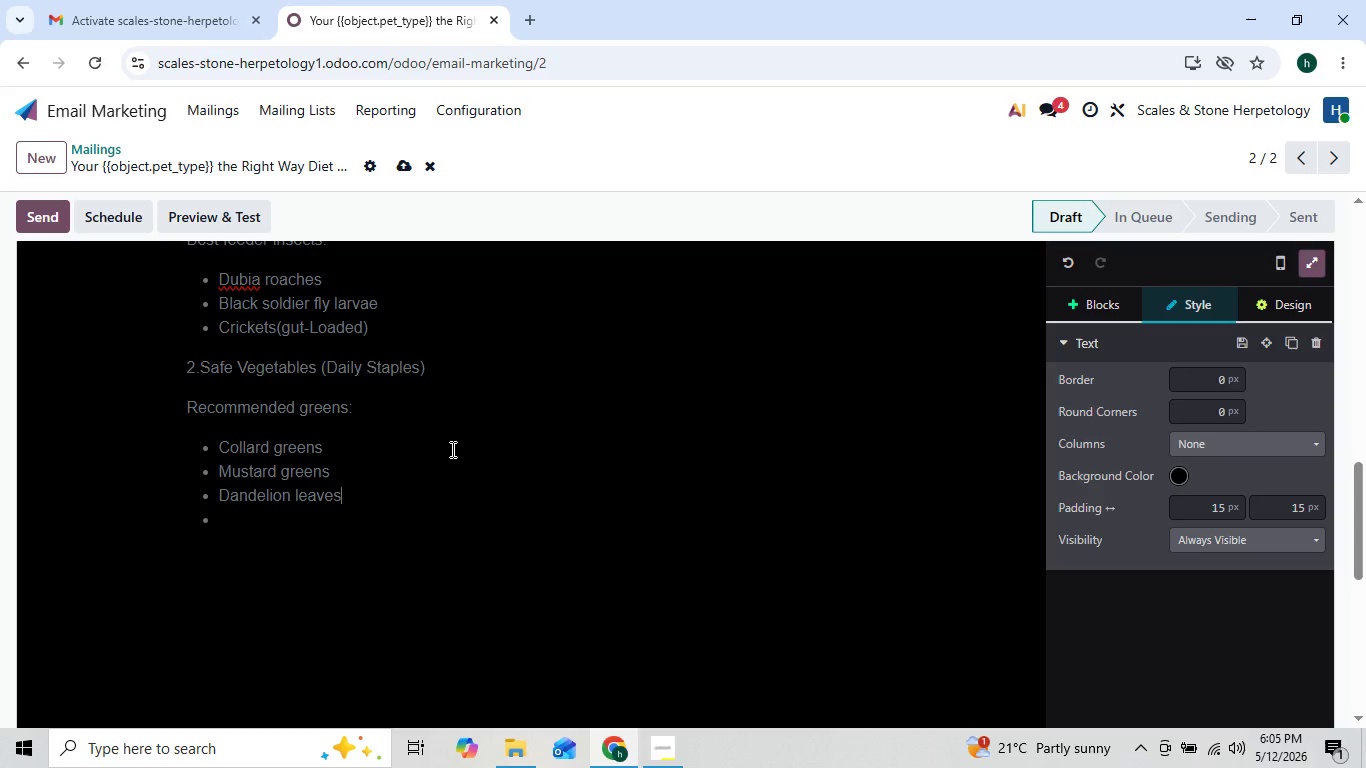 
key(Enter)
 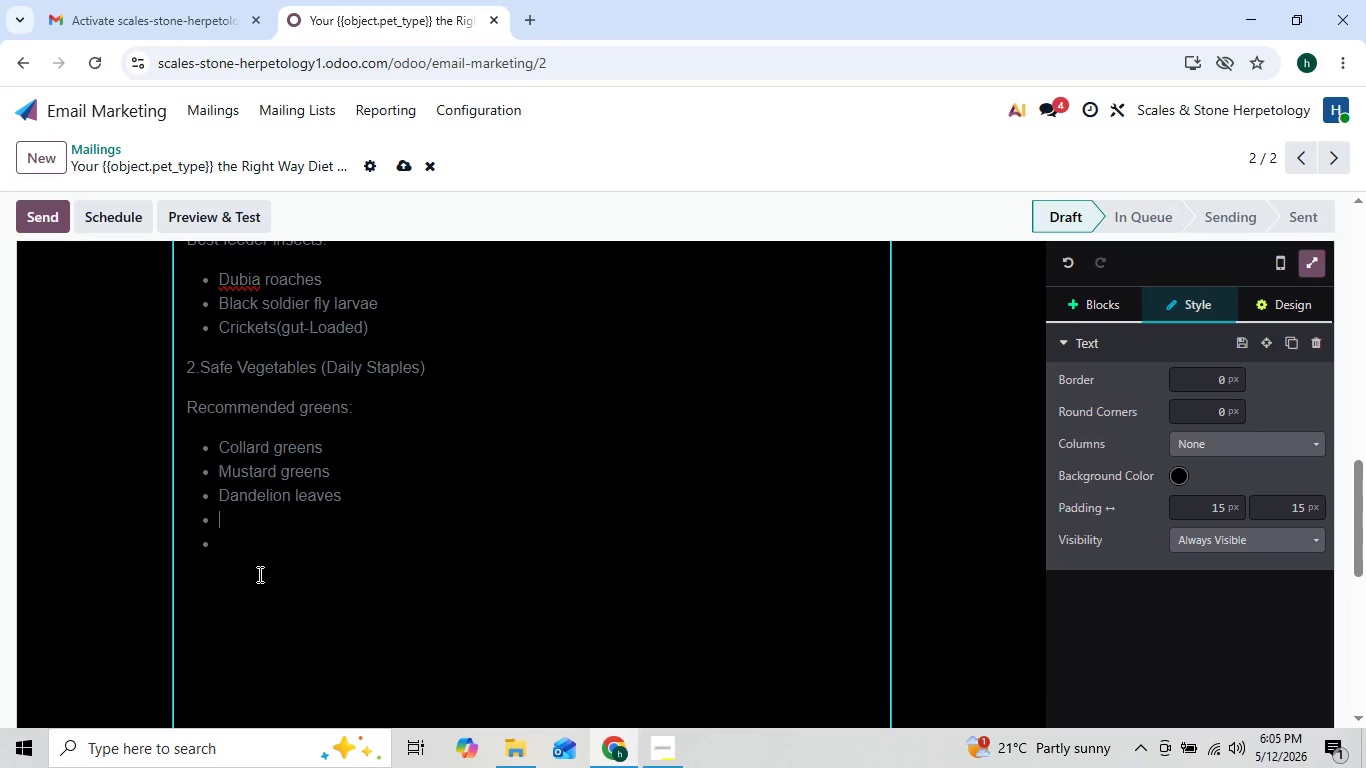 
left_click([255, 556])
 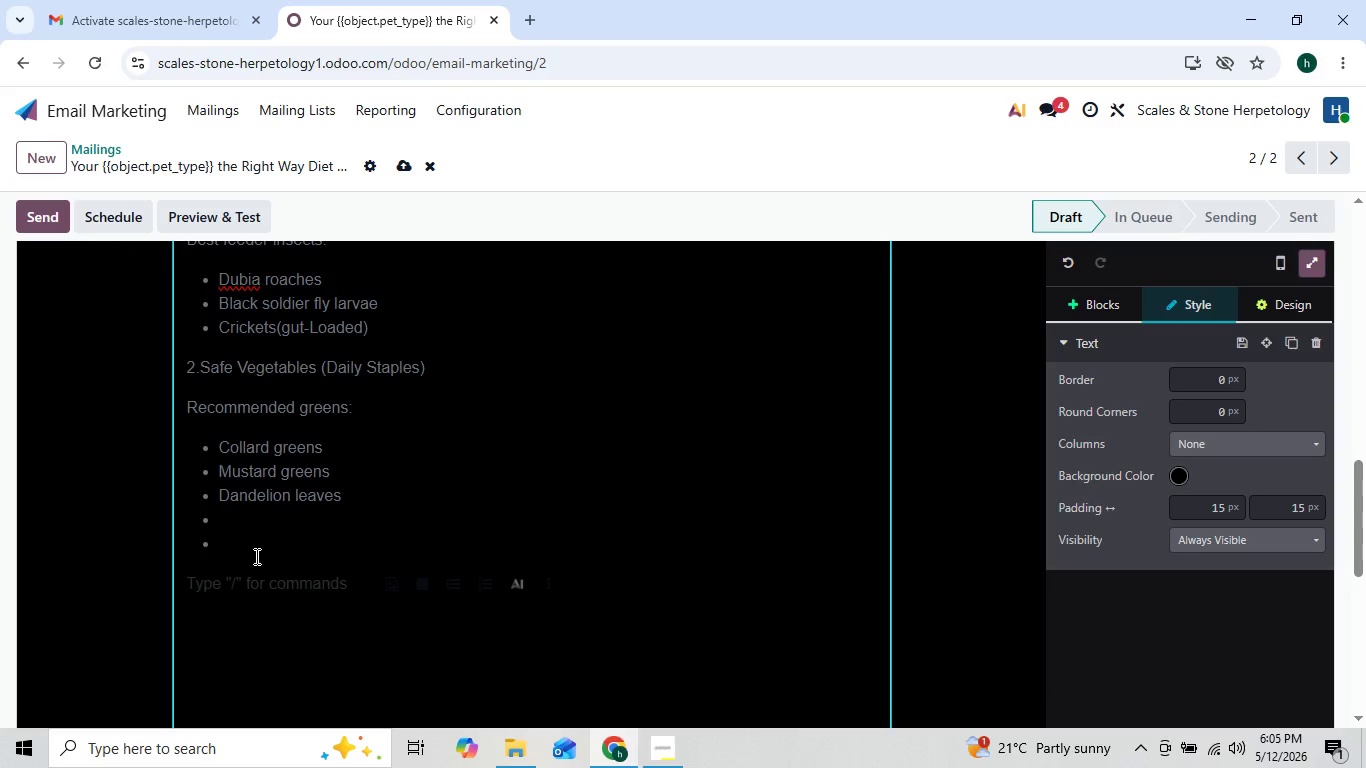 
key(Backspace)
 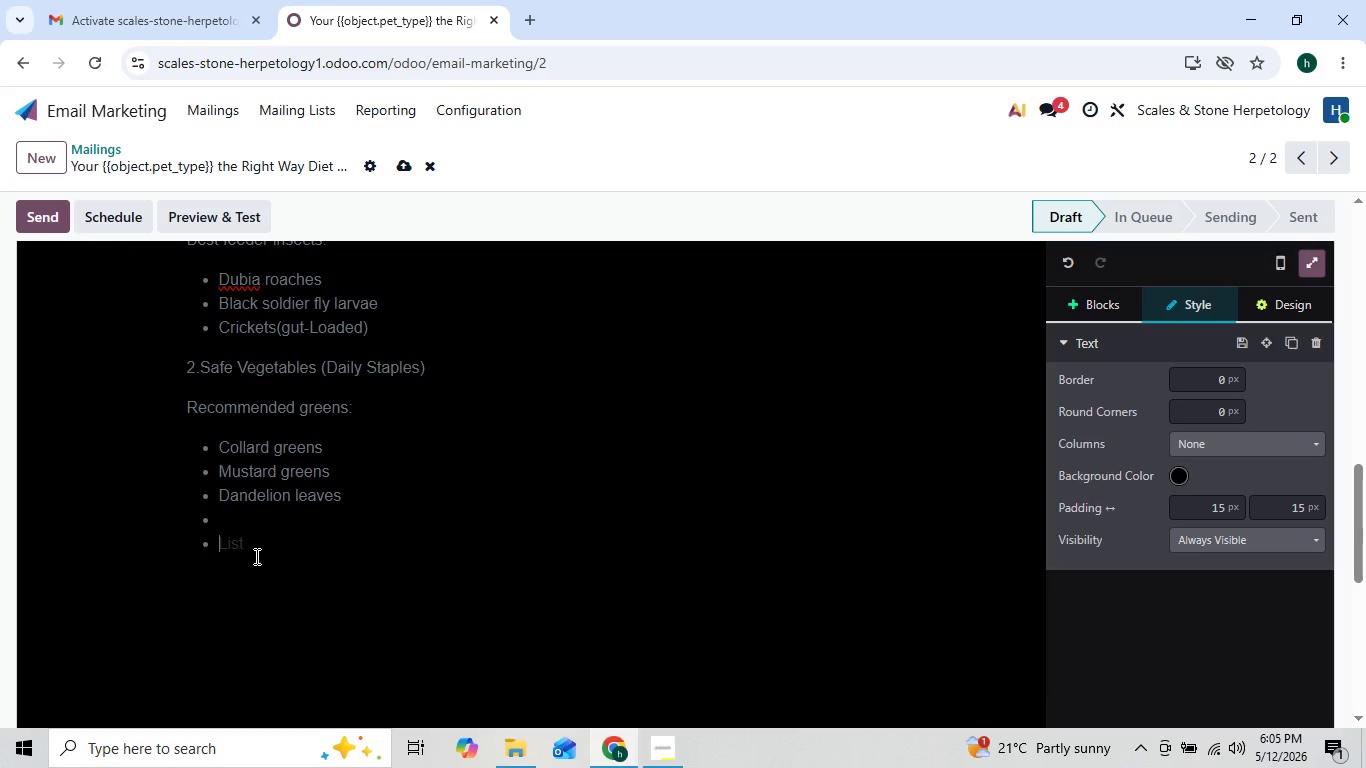 
key(Backspace)
 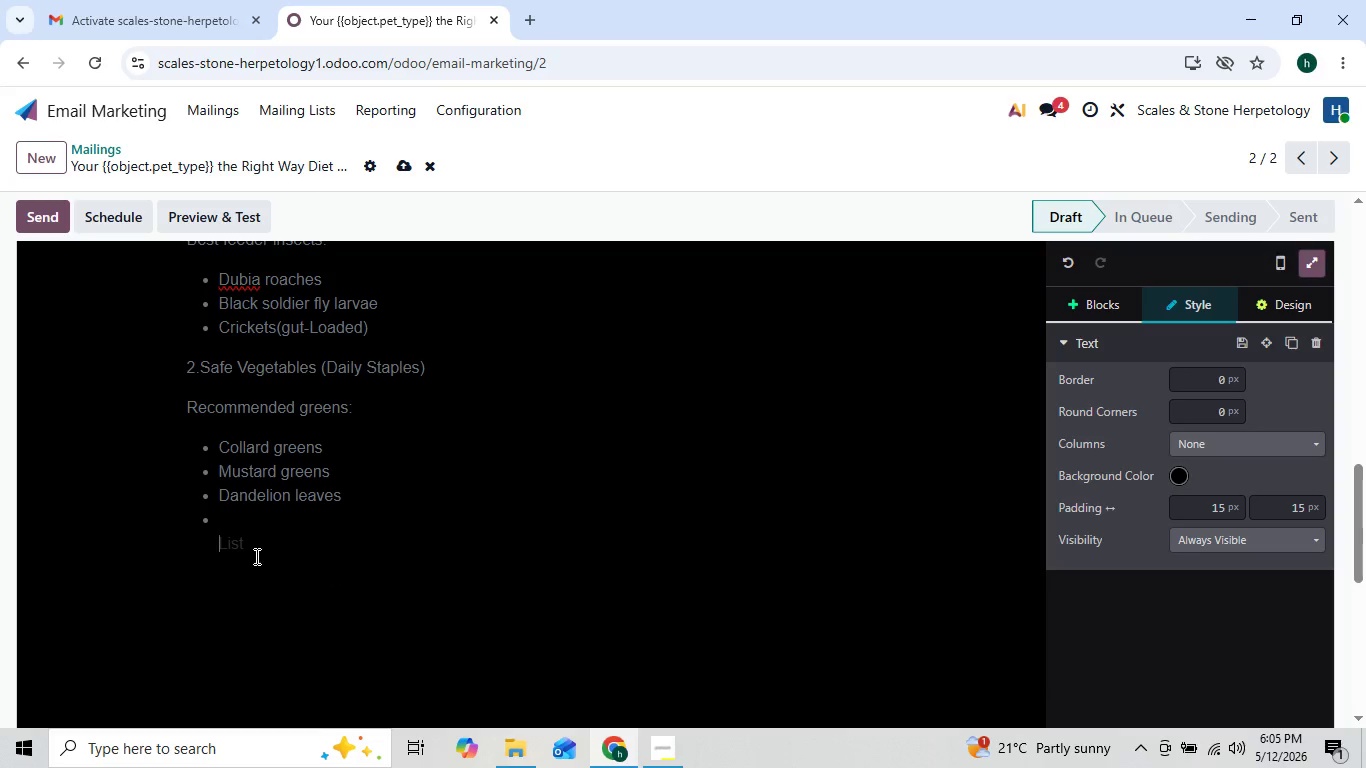 
key(ArrowUp)
 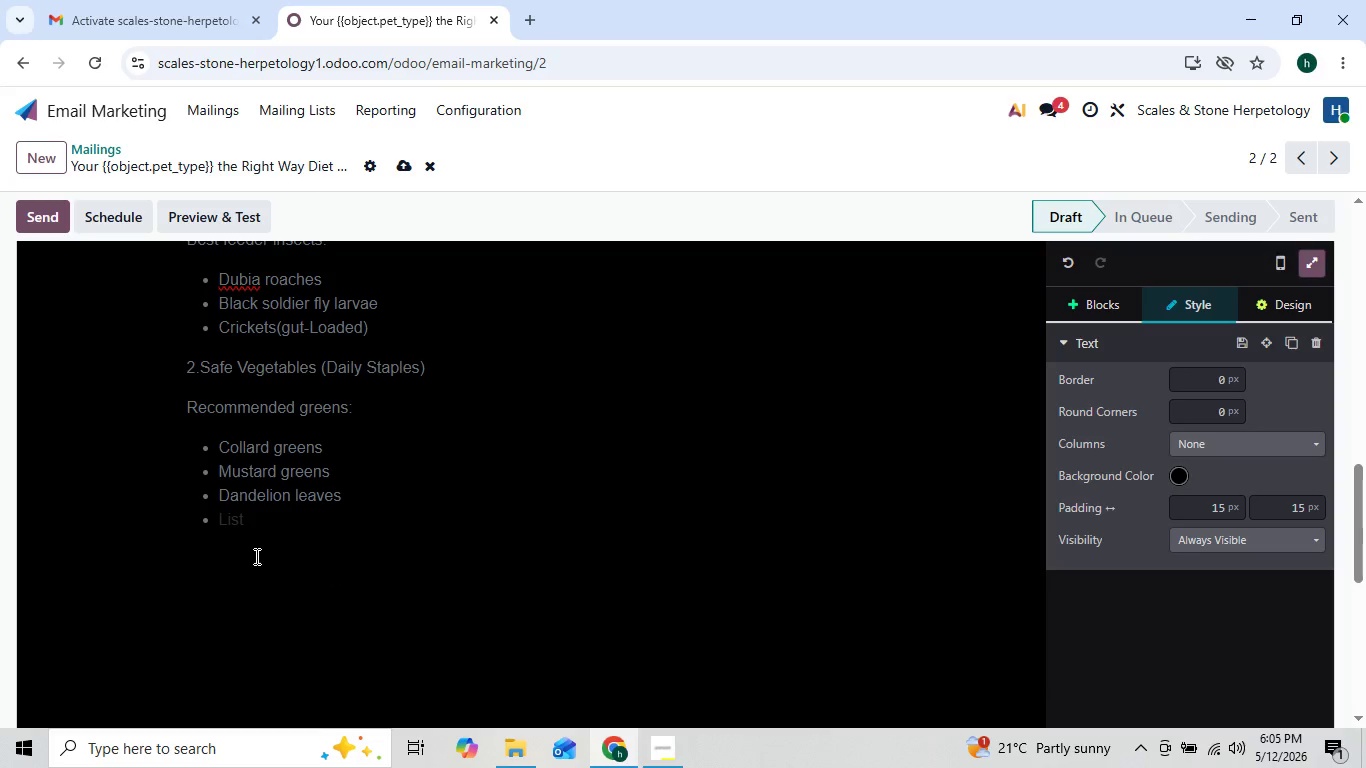 
key(ArrowUp)
 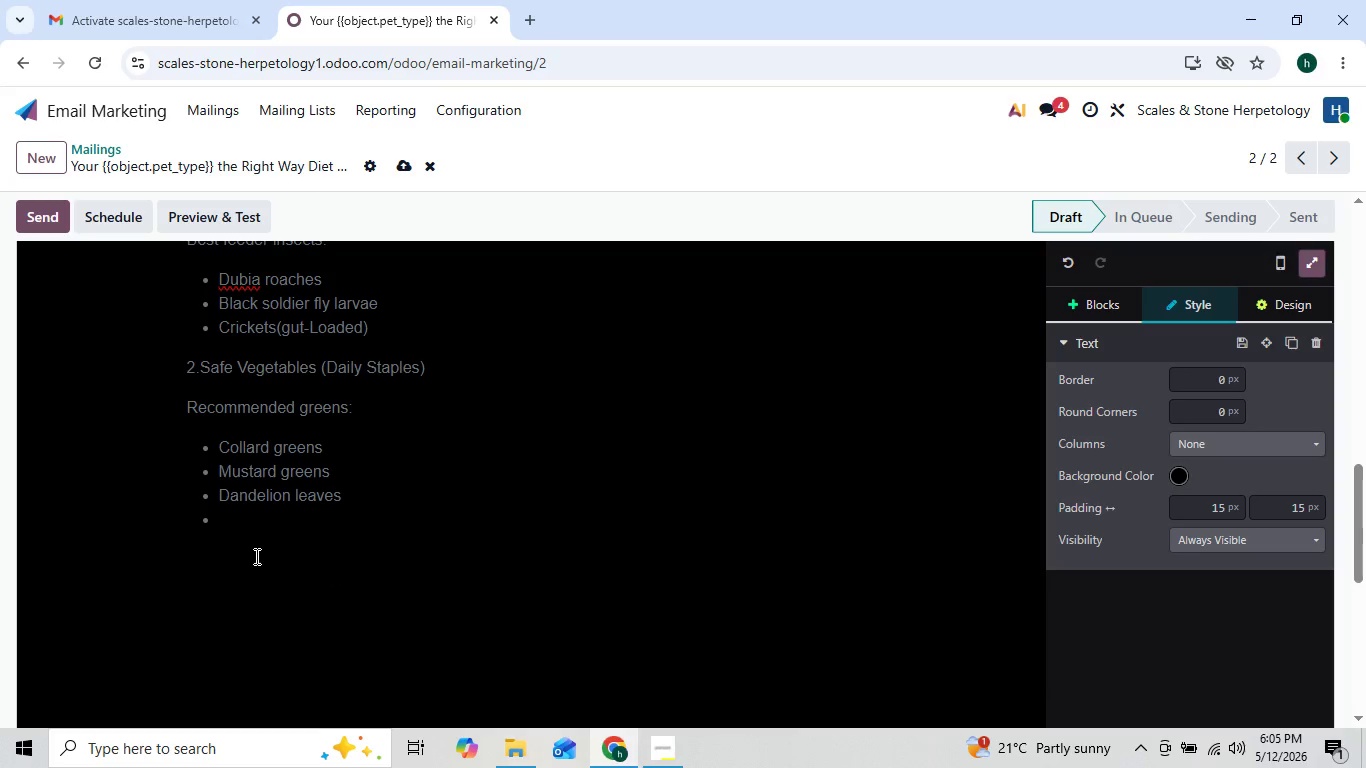 
key(ArrowUp)
 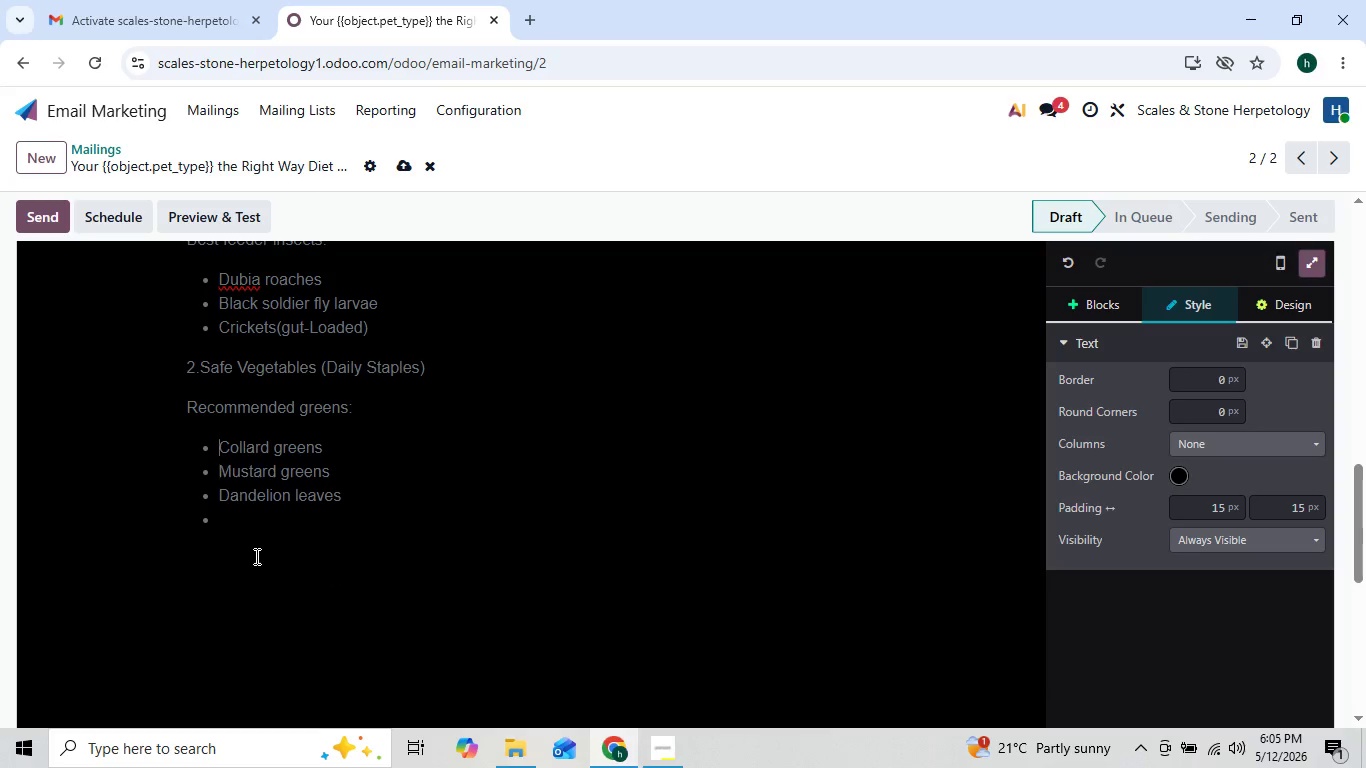 
key(ArrowUp)
 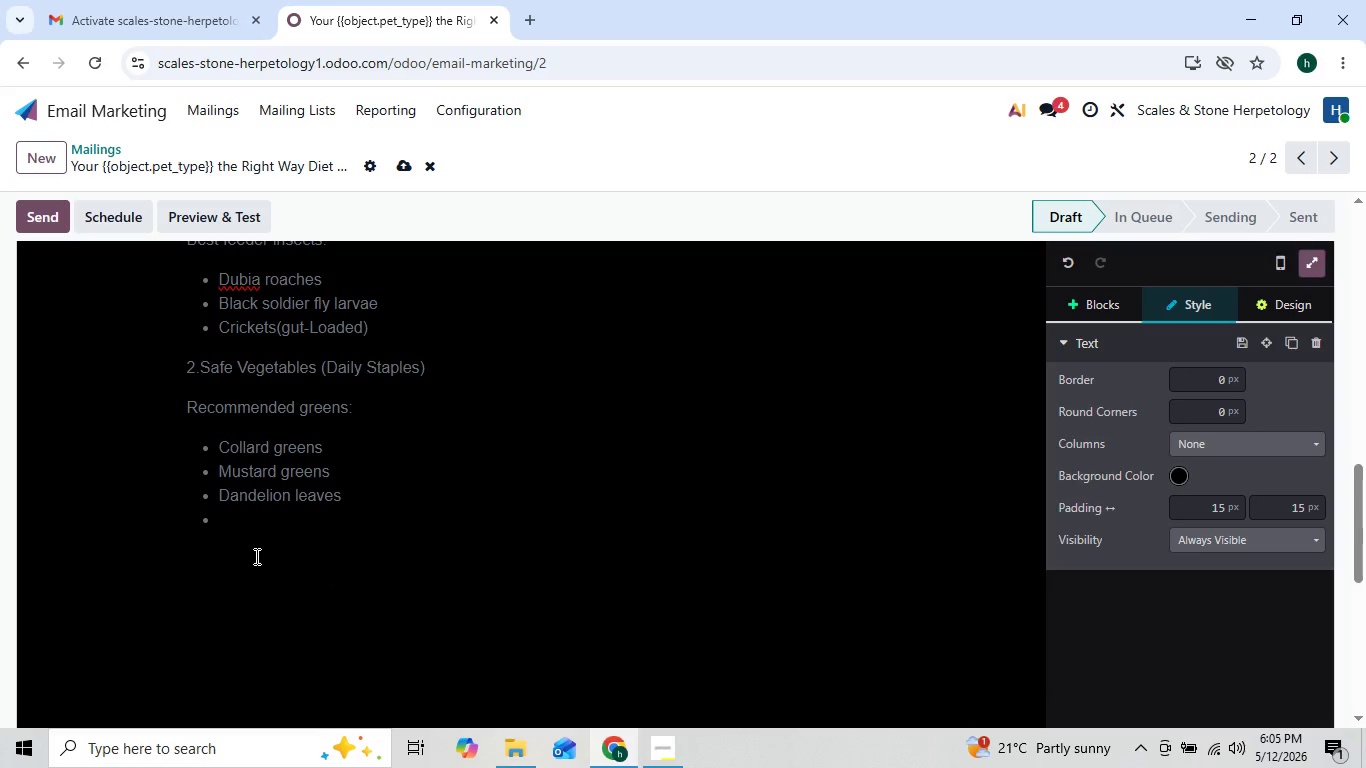 
key(ArrowDown)
 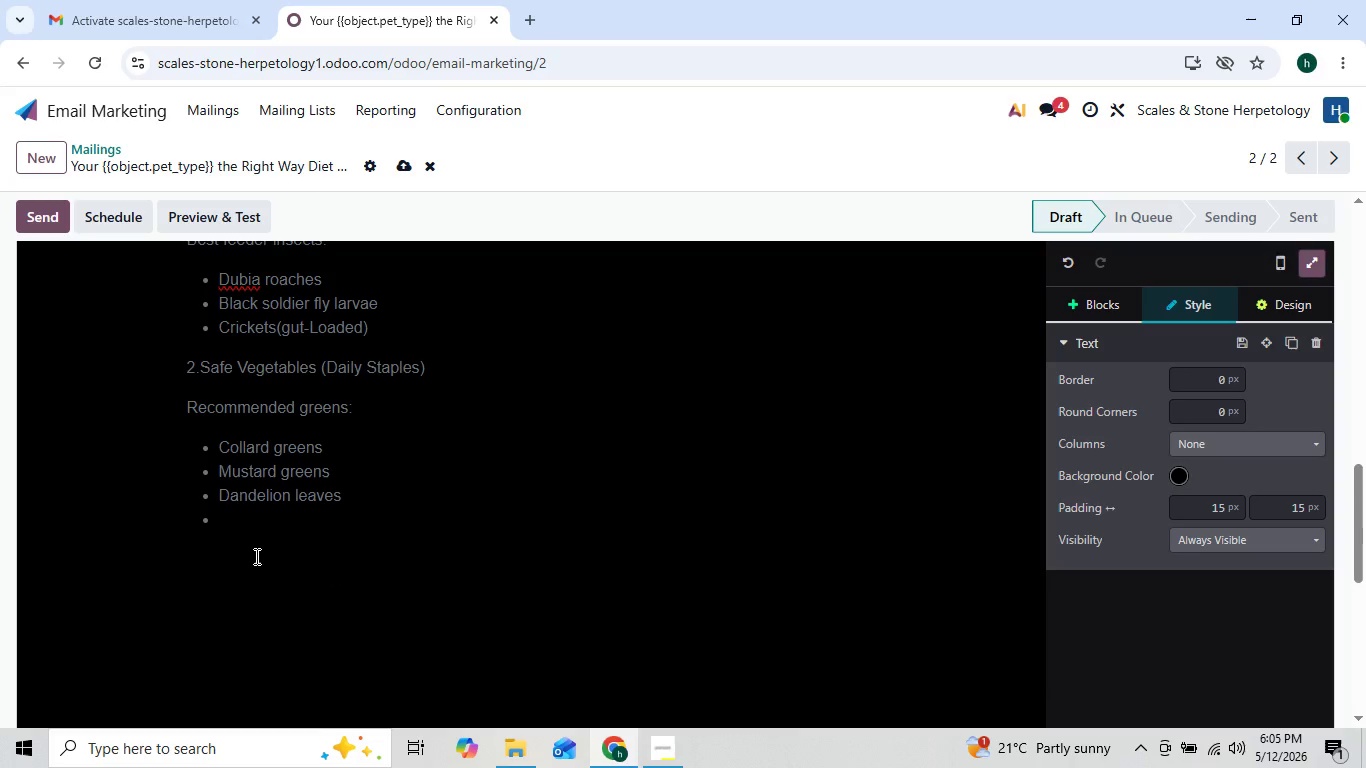 
key(ArrowDown)
 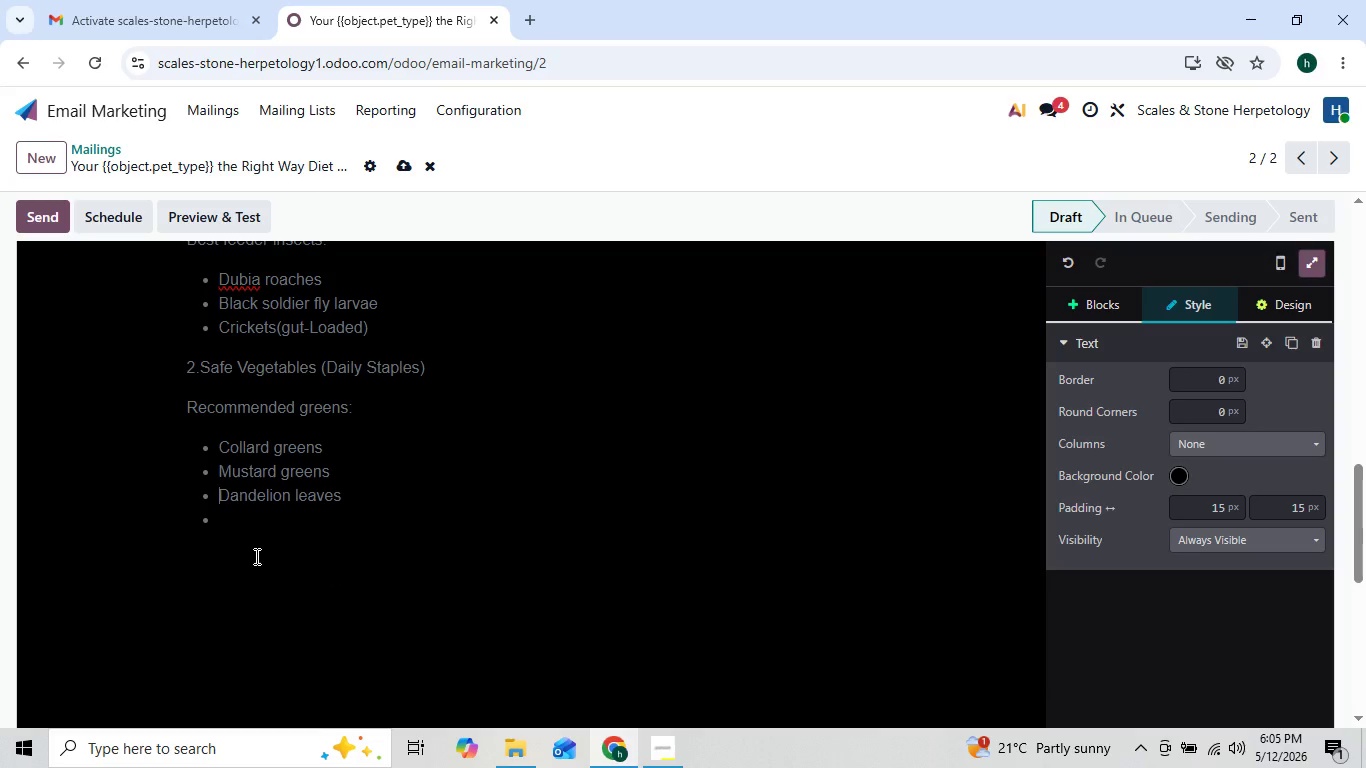 
key(ArrowUp)
 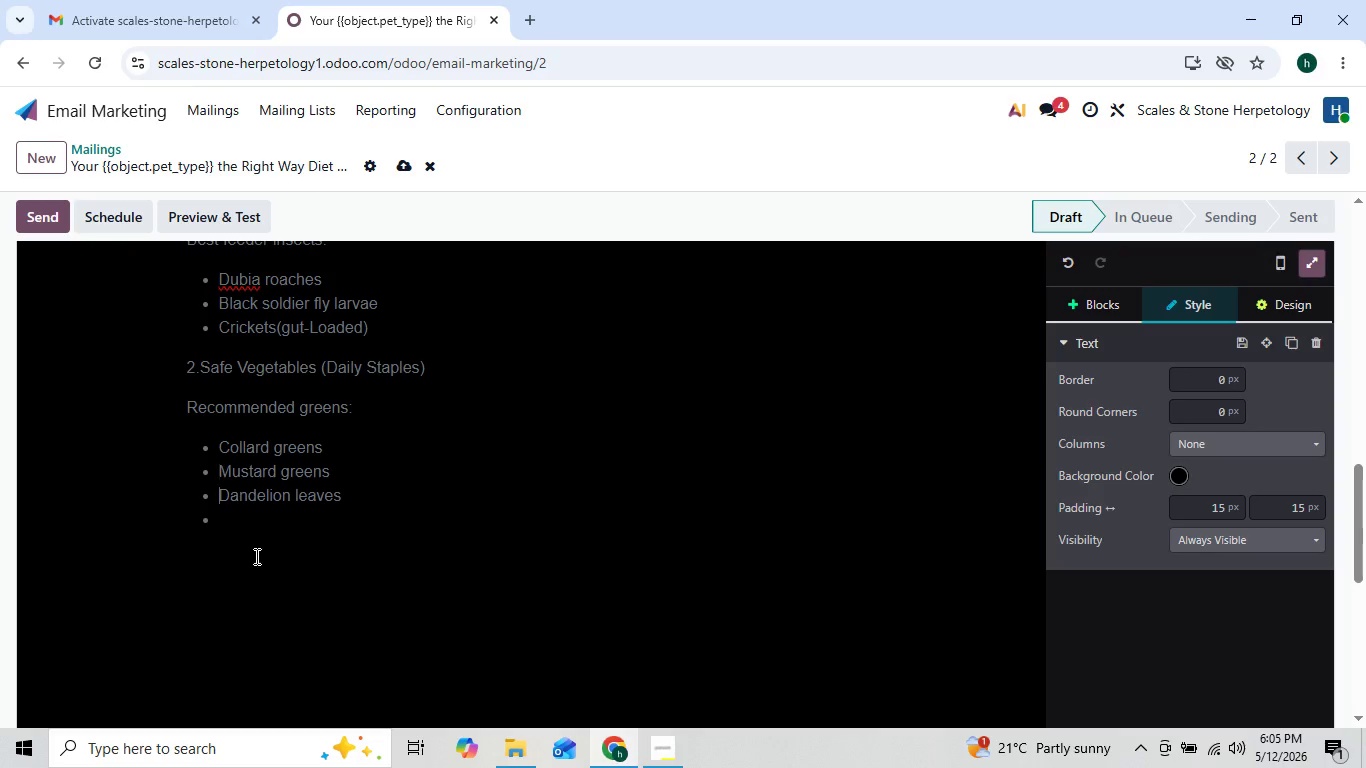 
key(ArrowDown)
 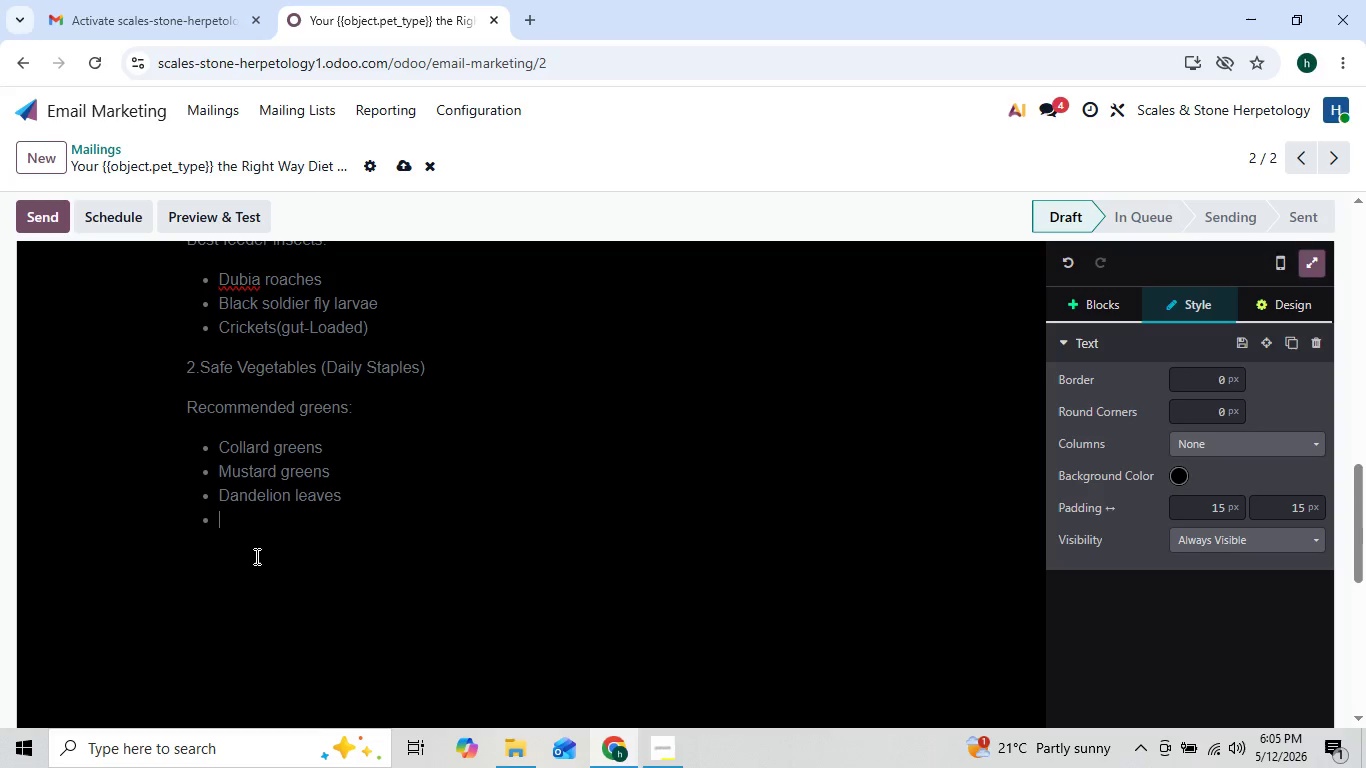 
key(ArrowDown)
 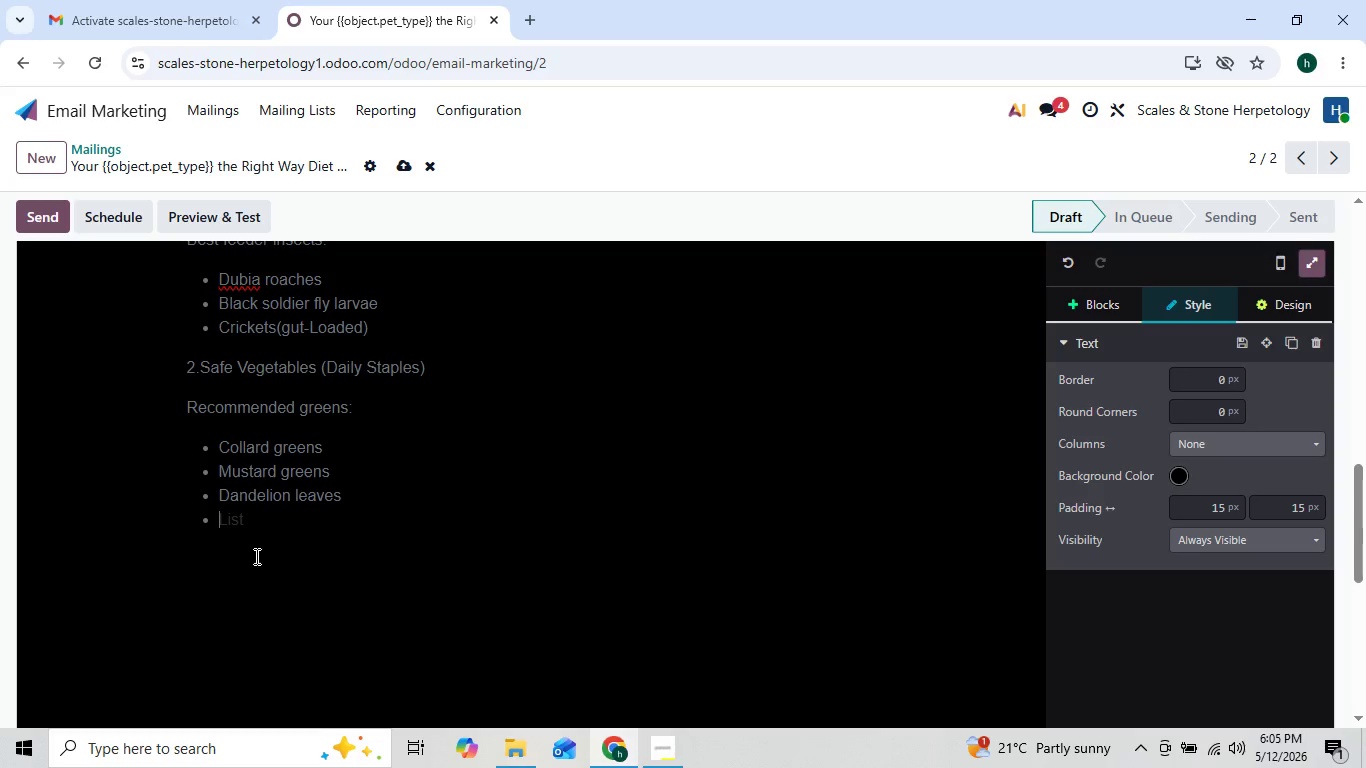 
type(Turnio)
key(Backspace)
type(p greens)
 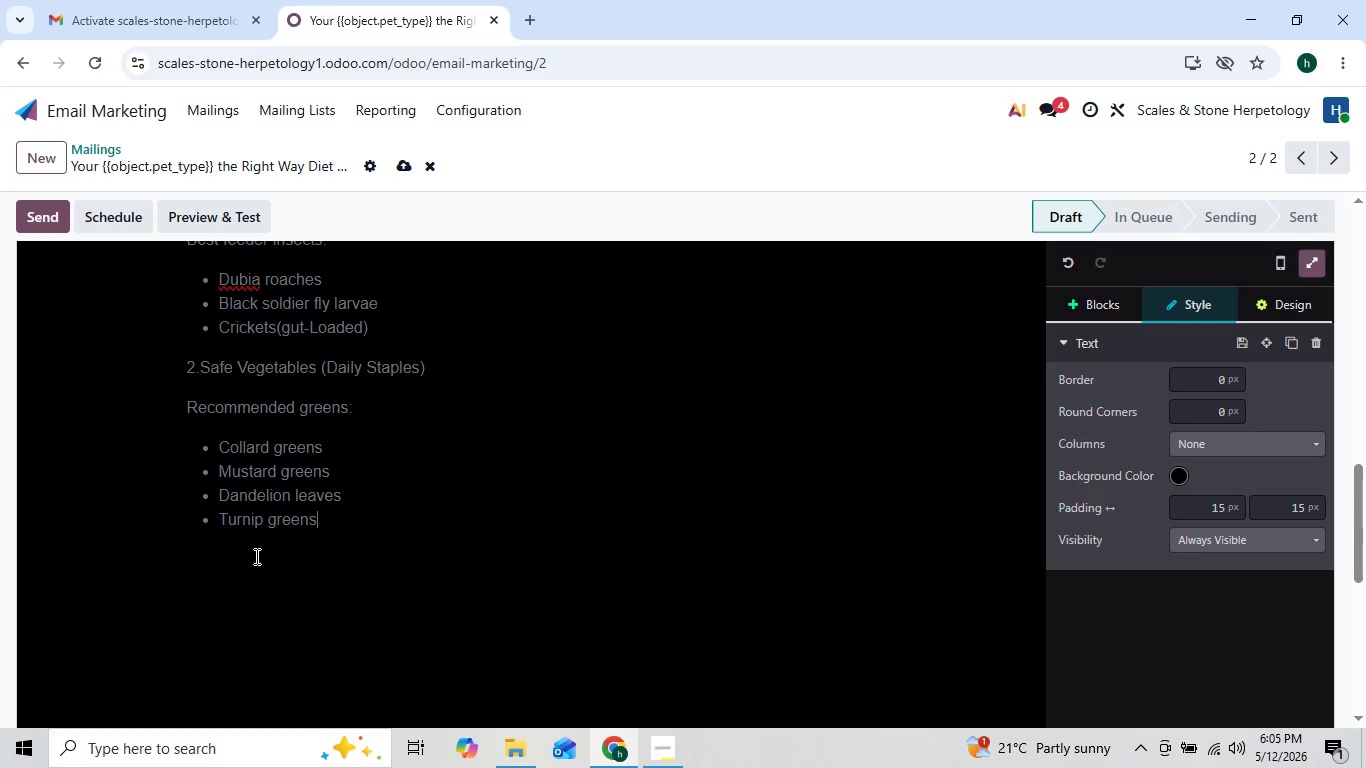 
key(Enter)
 